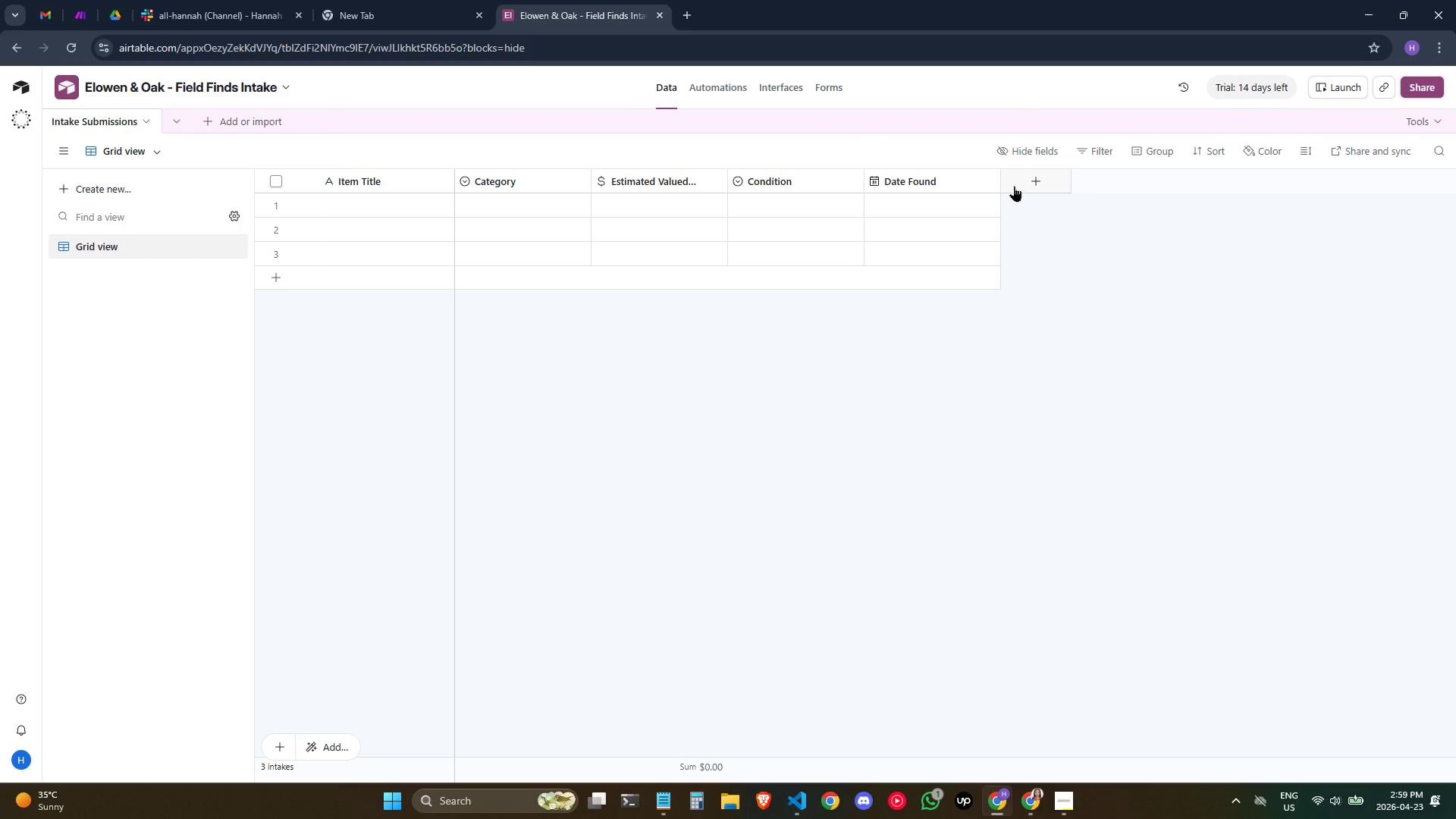 
left_click([1019, 182])
 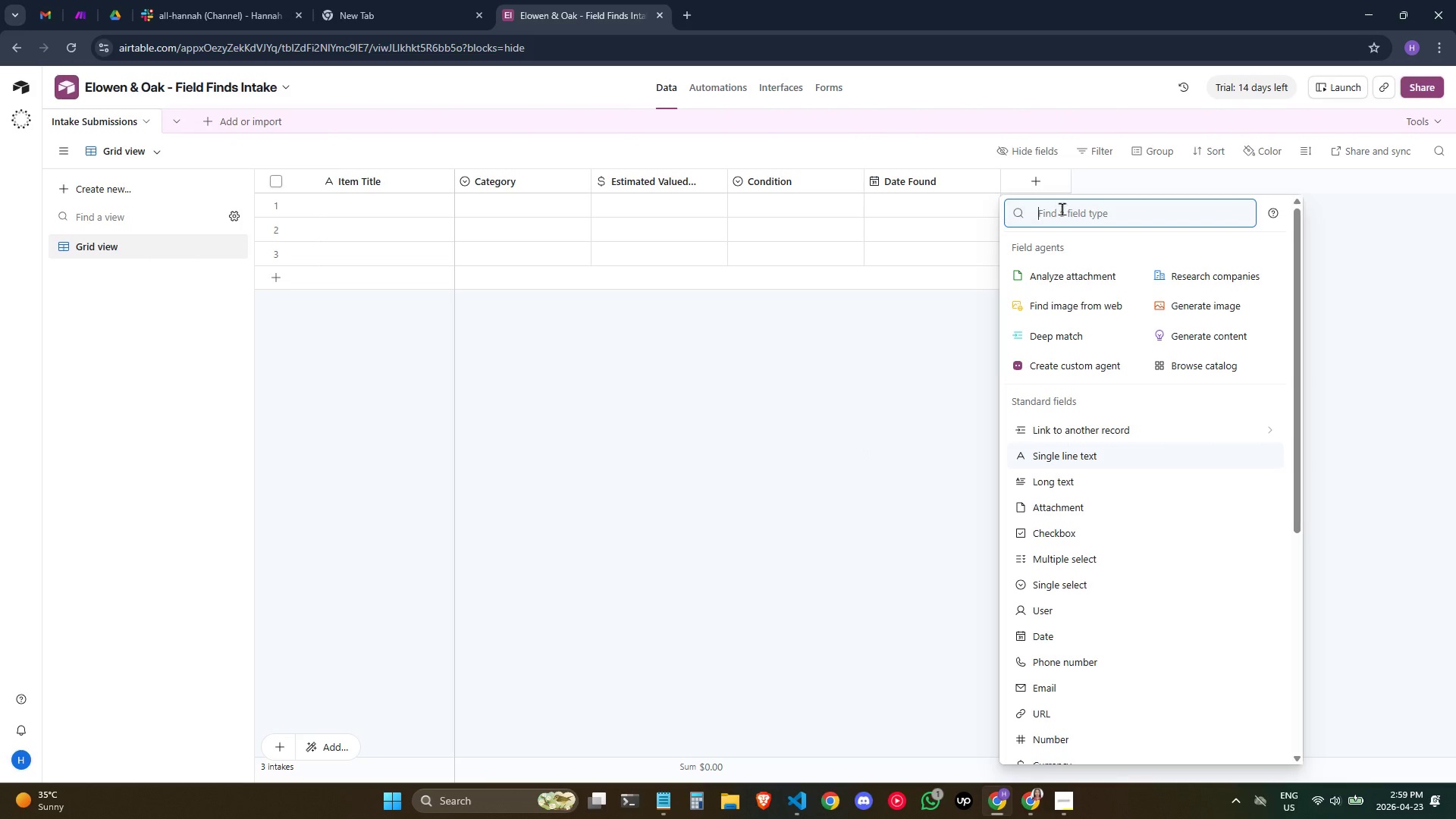 
type(Sin)
 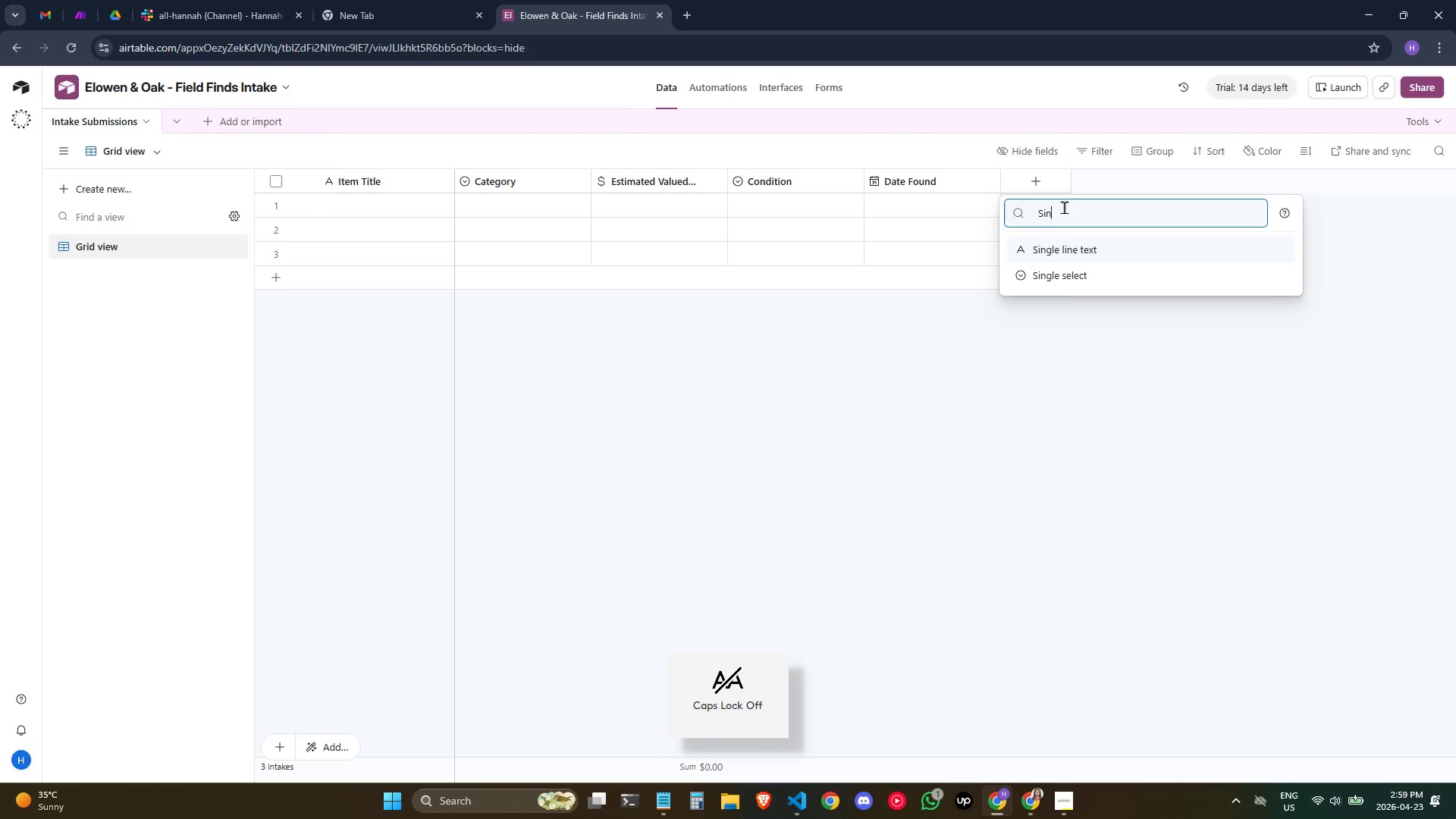 
key(Enter)
 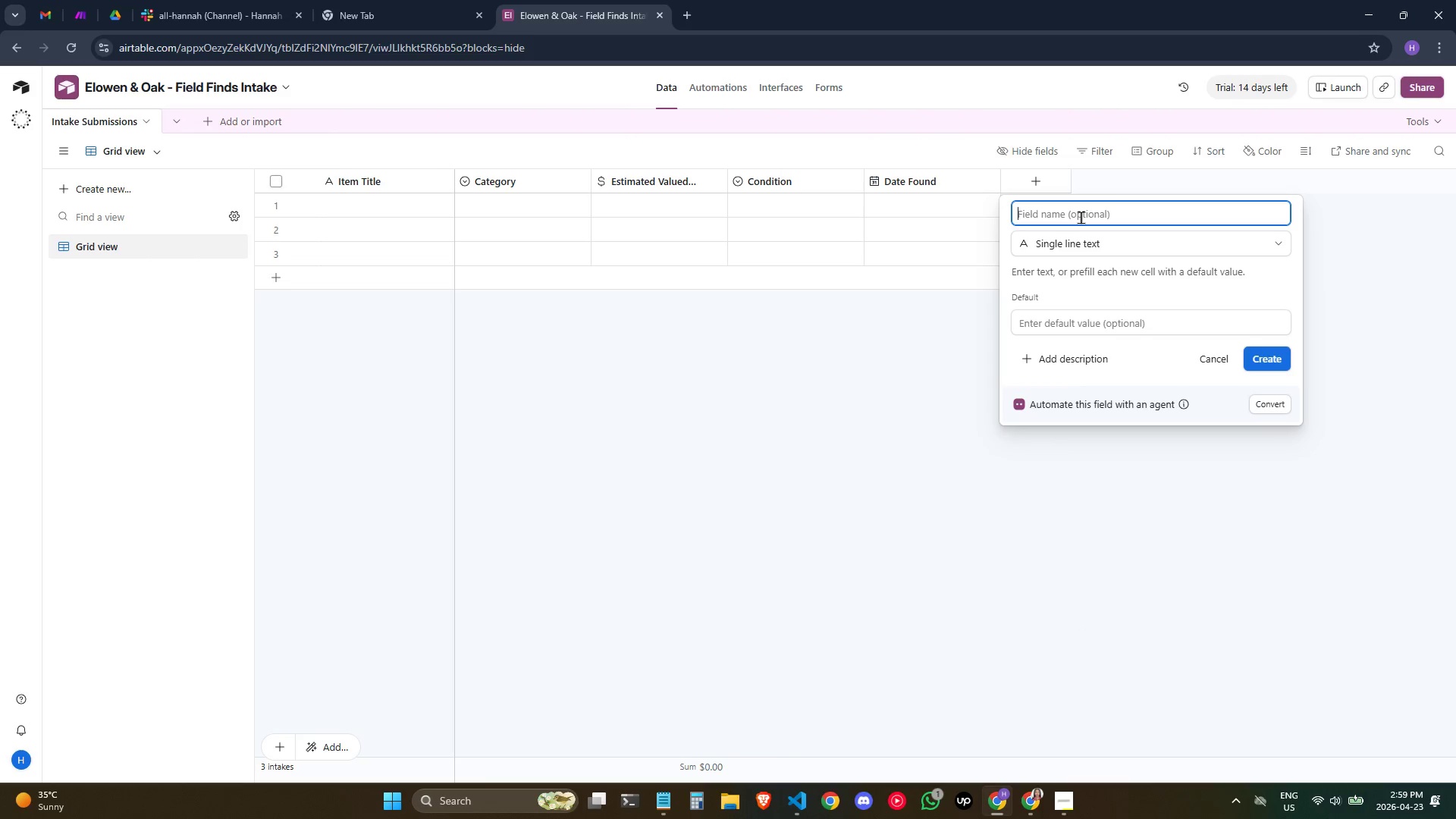 
left_click([1084, 213])
 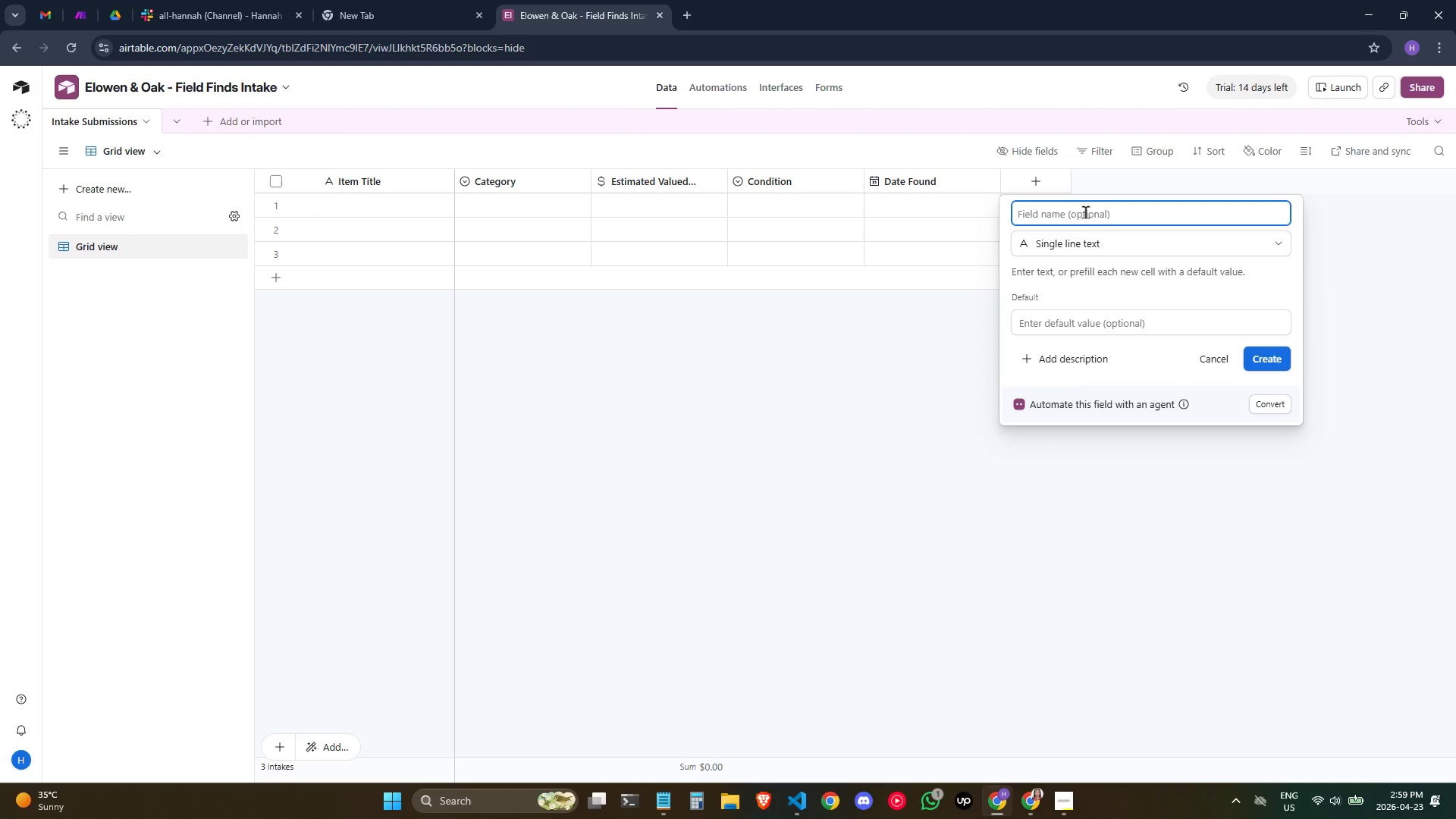 
type(Pikcer )
key(Backspace)
key(Backspace)
key(Backspace)
key(Backspace)
key(Backspace)
type(cker Name)
 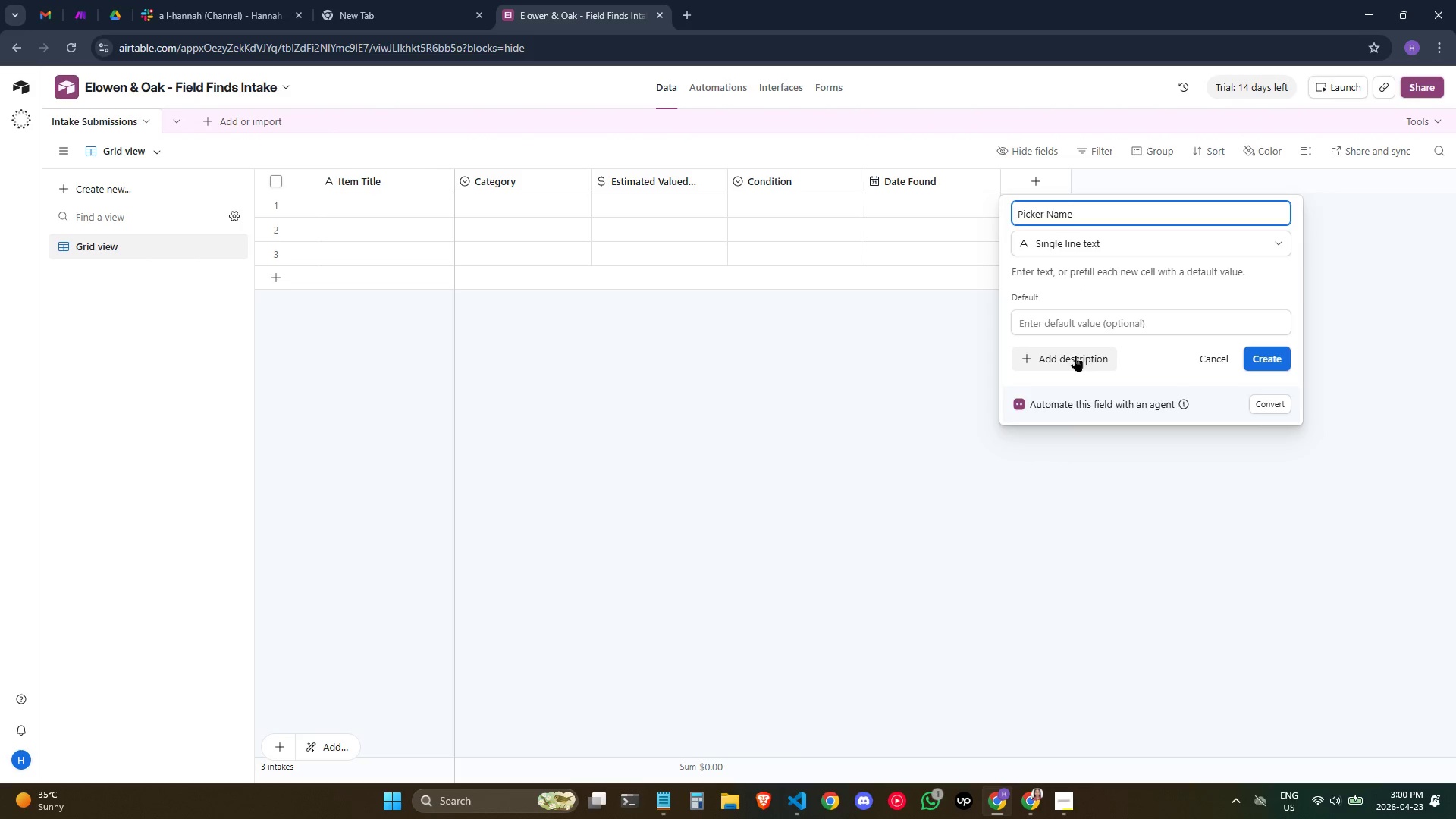 
wait(6.38)
 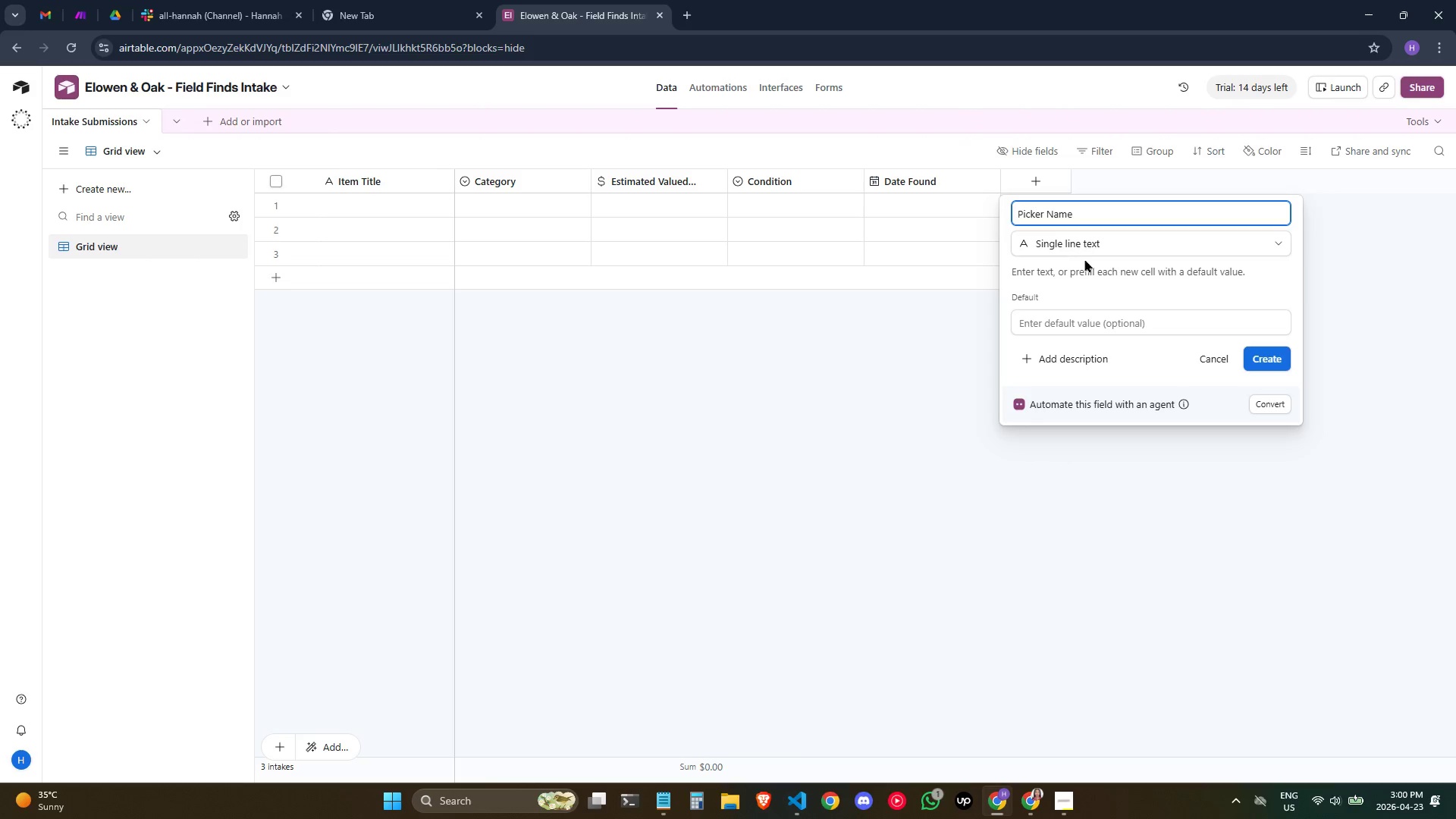 
left_click([1075, 356])
 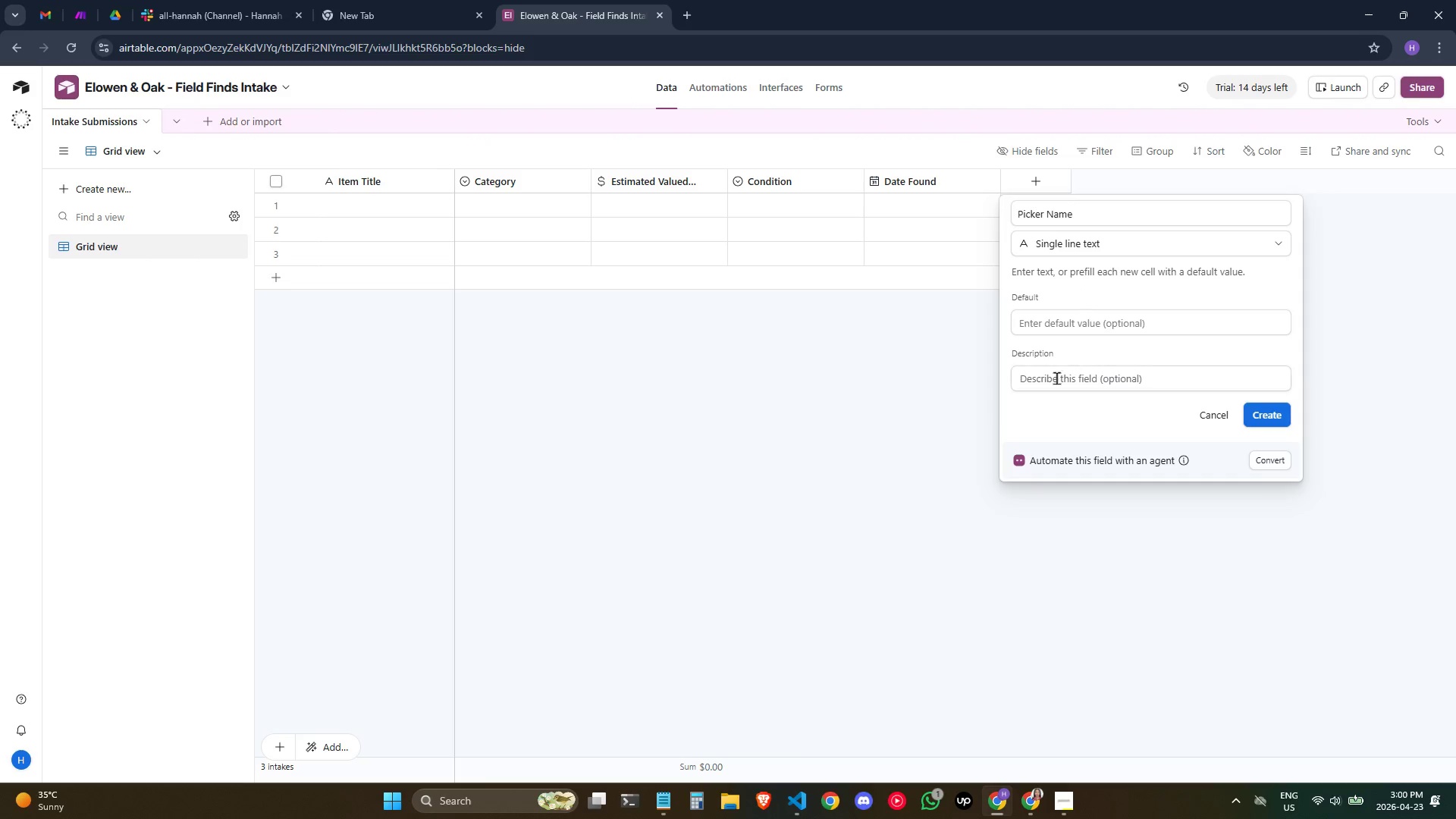 
left_click([1056, 378])
 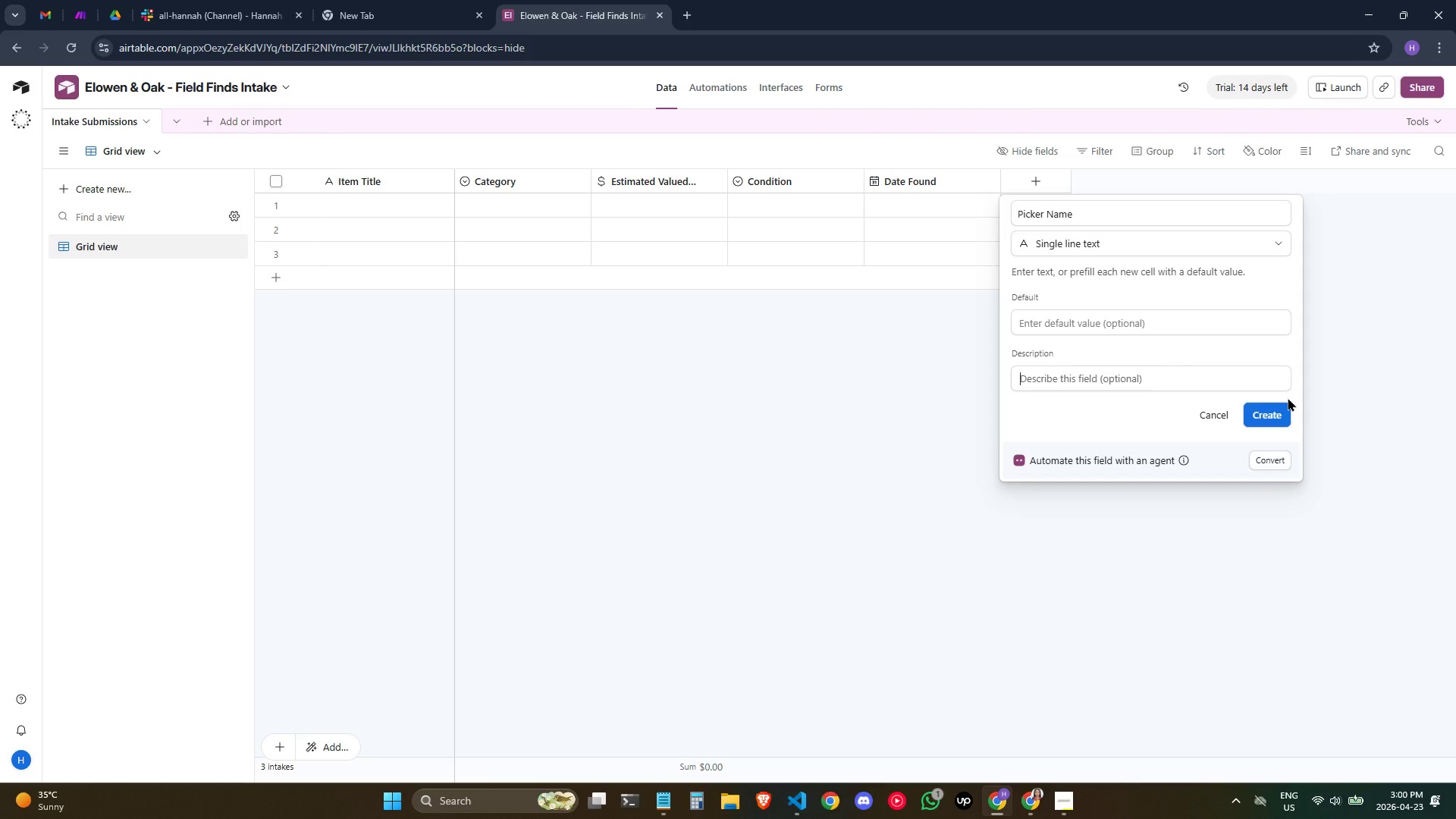 
wait(8.34)
 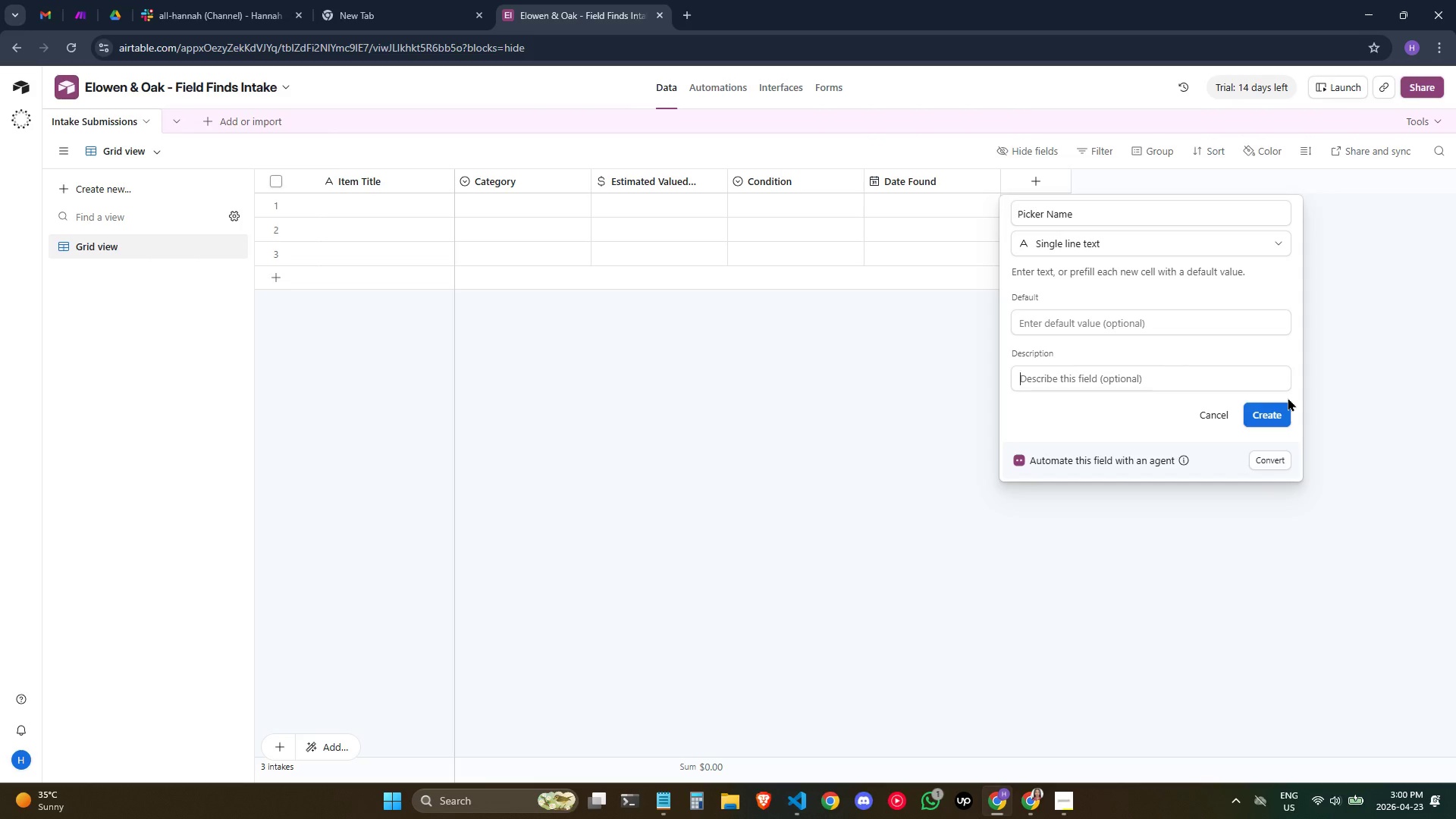 
left_click([1263, 406])
 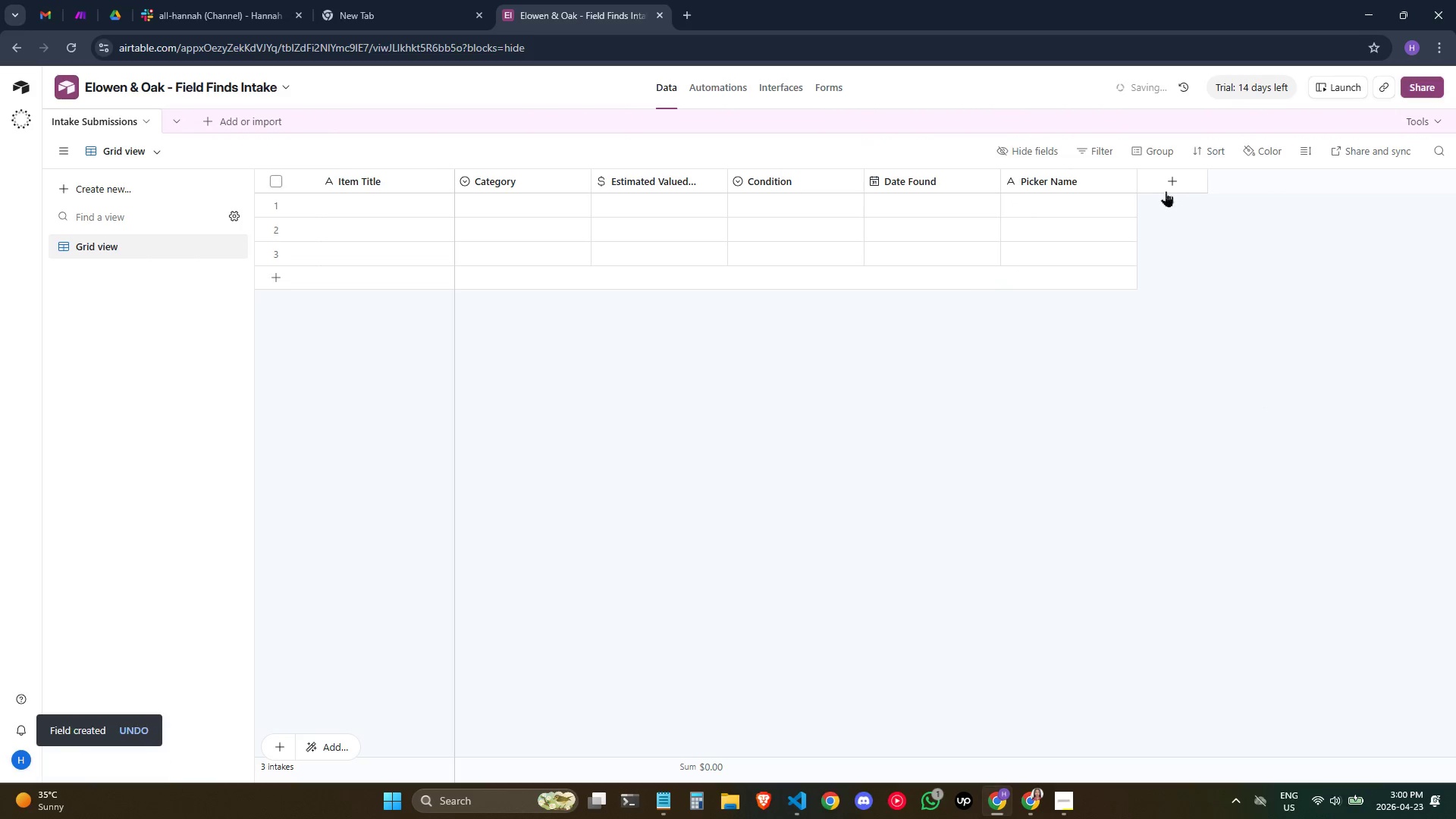 
left_click([1169, 180])
 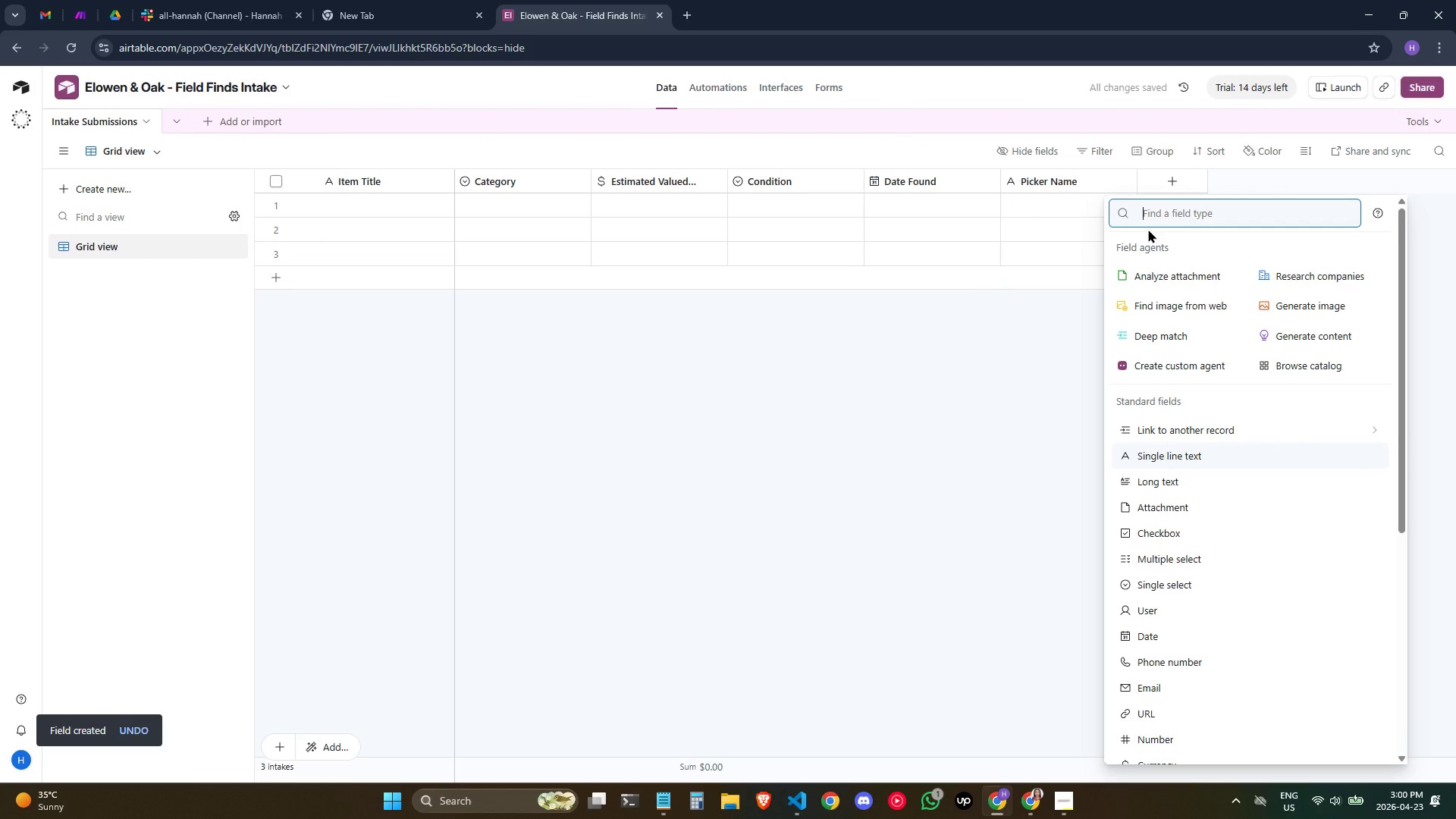 
left_click([1147, 229])
 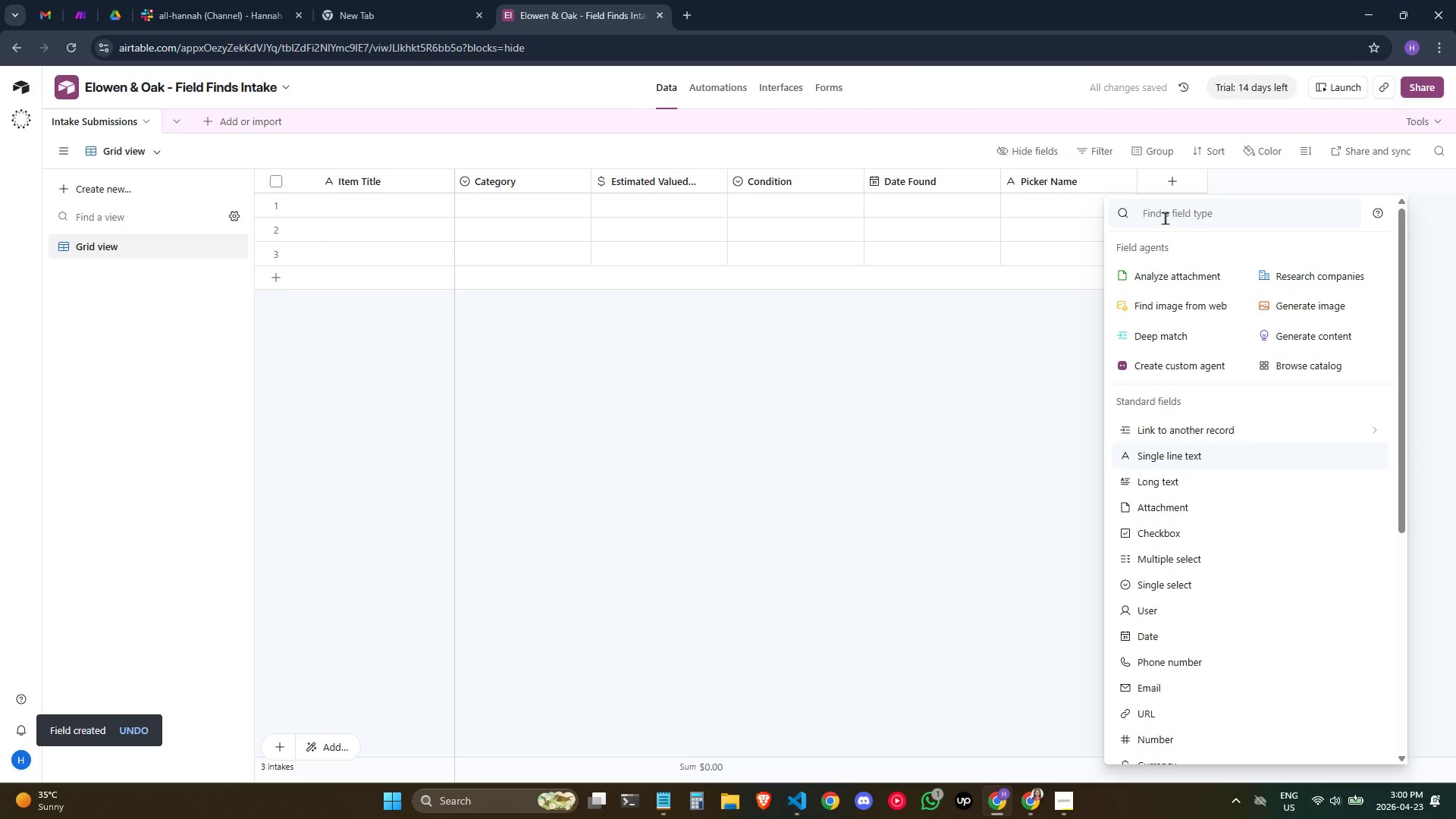 
left_click([1166, 217])
 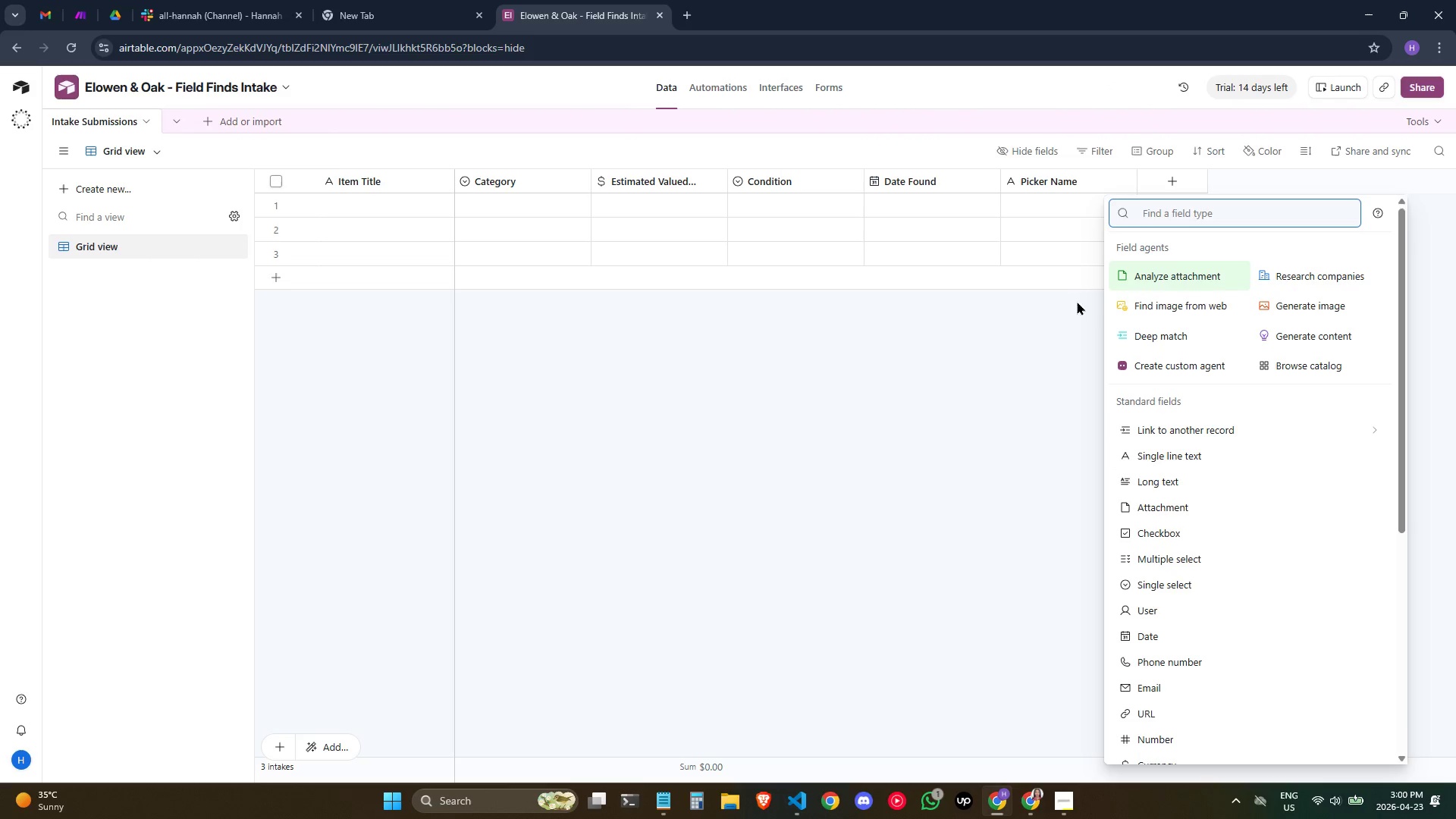 
wait(6.33)
 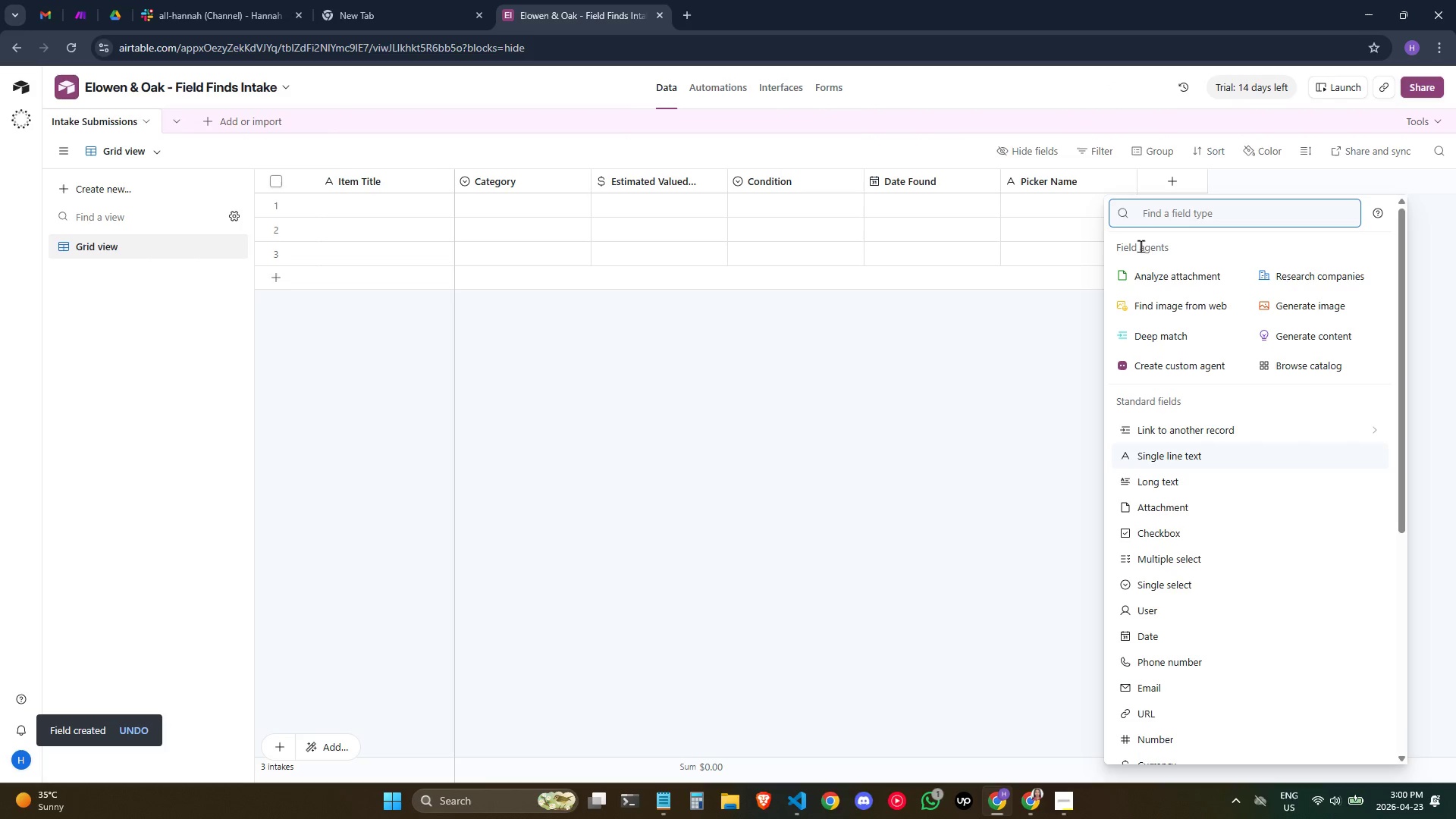 
type(long)
 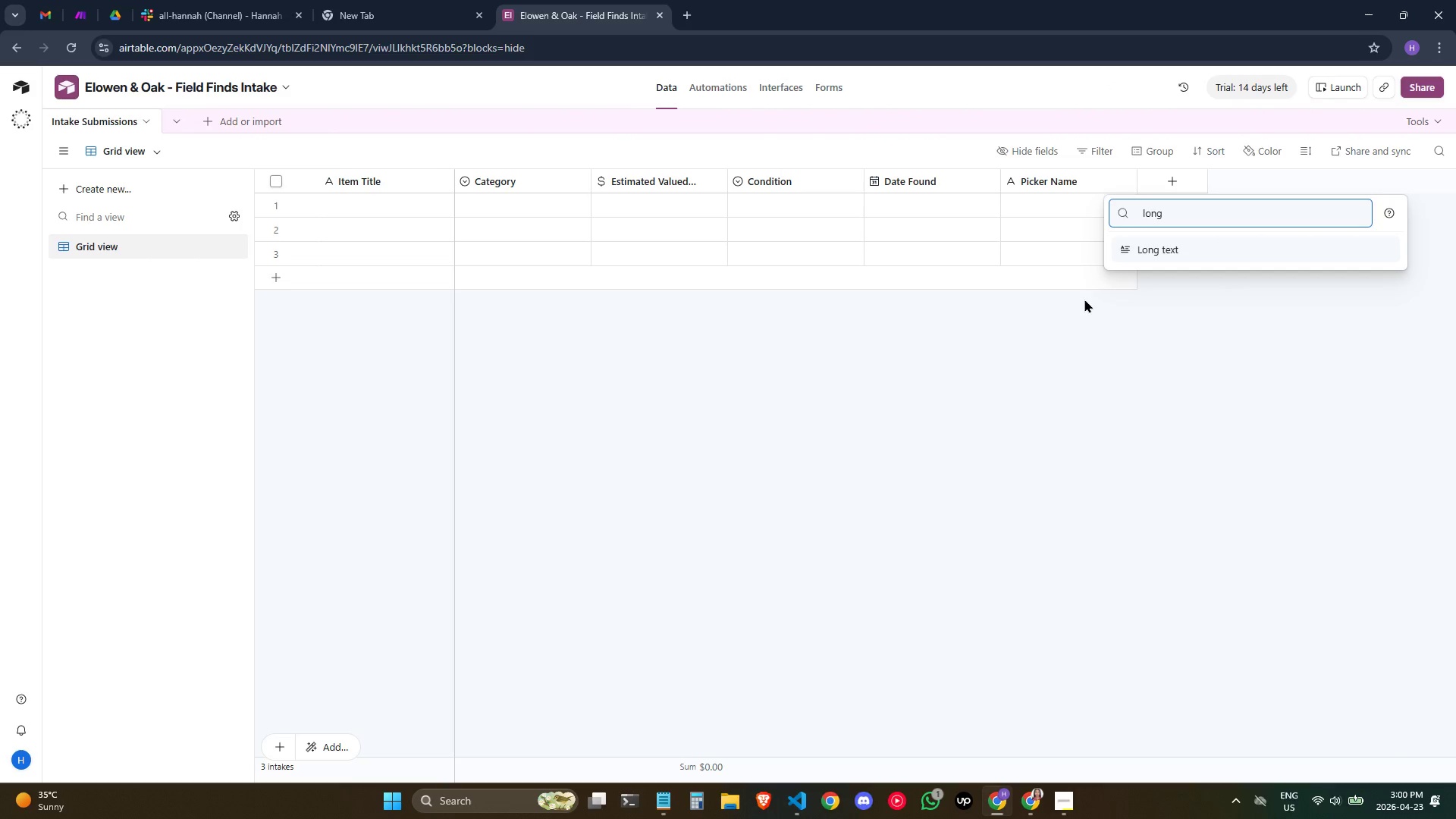 
key(Enter)
 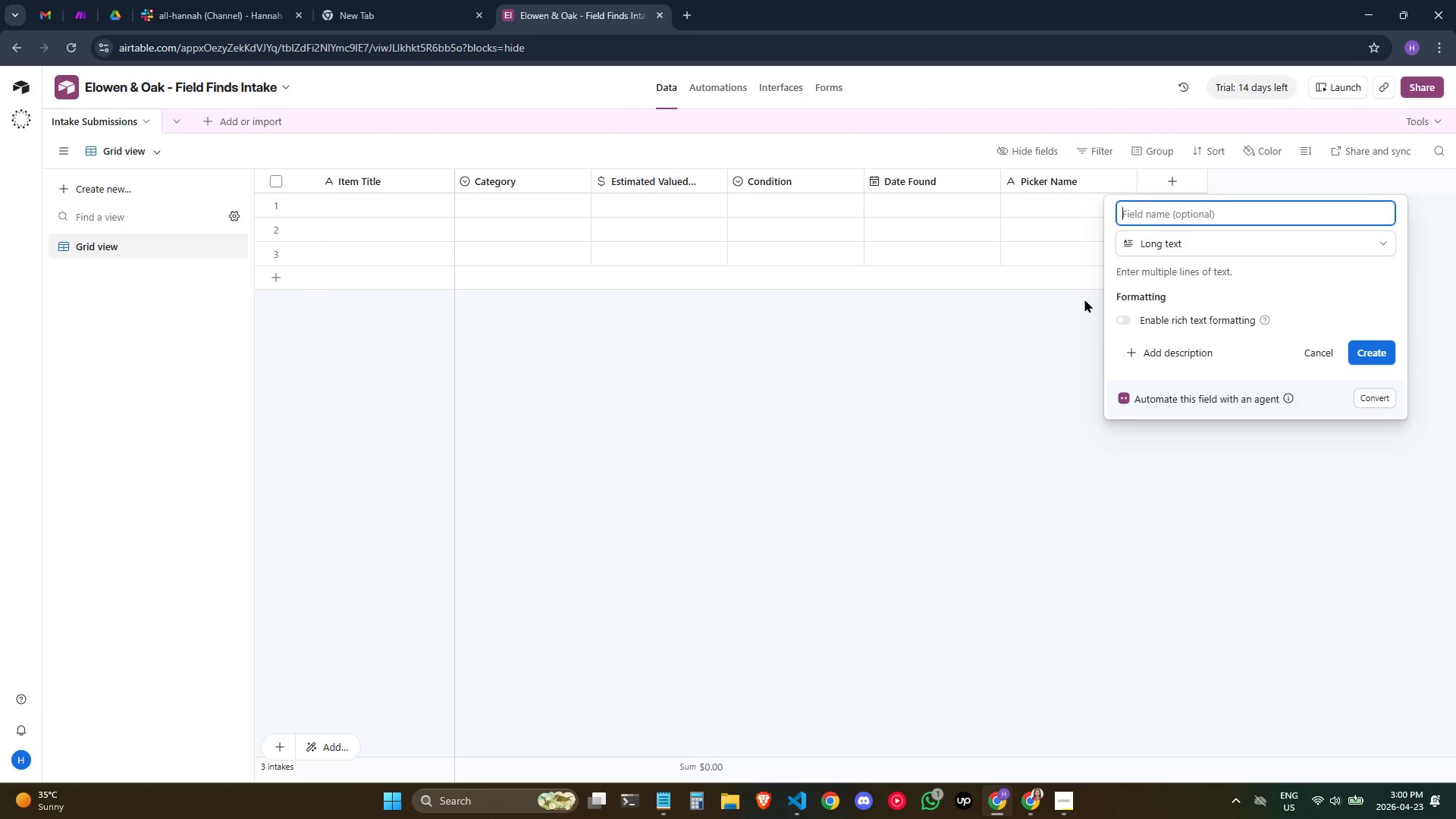 
type(Item Des)
 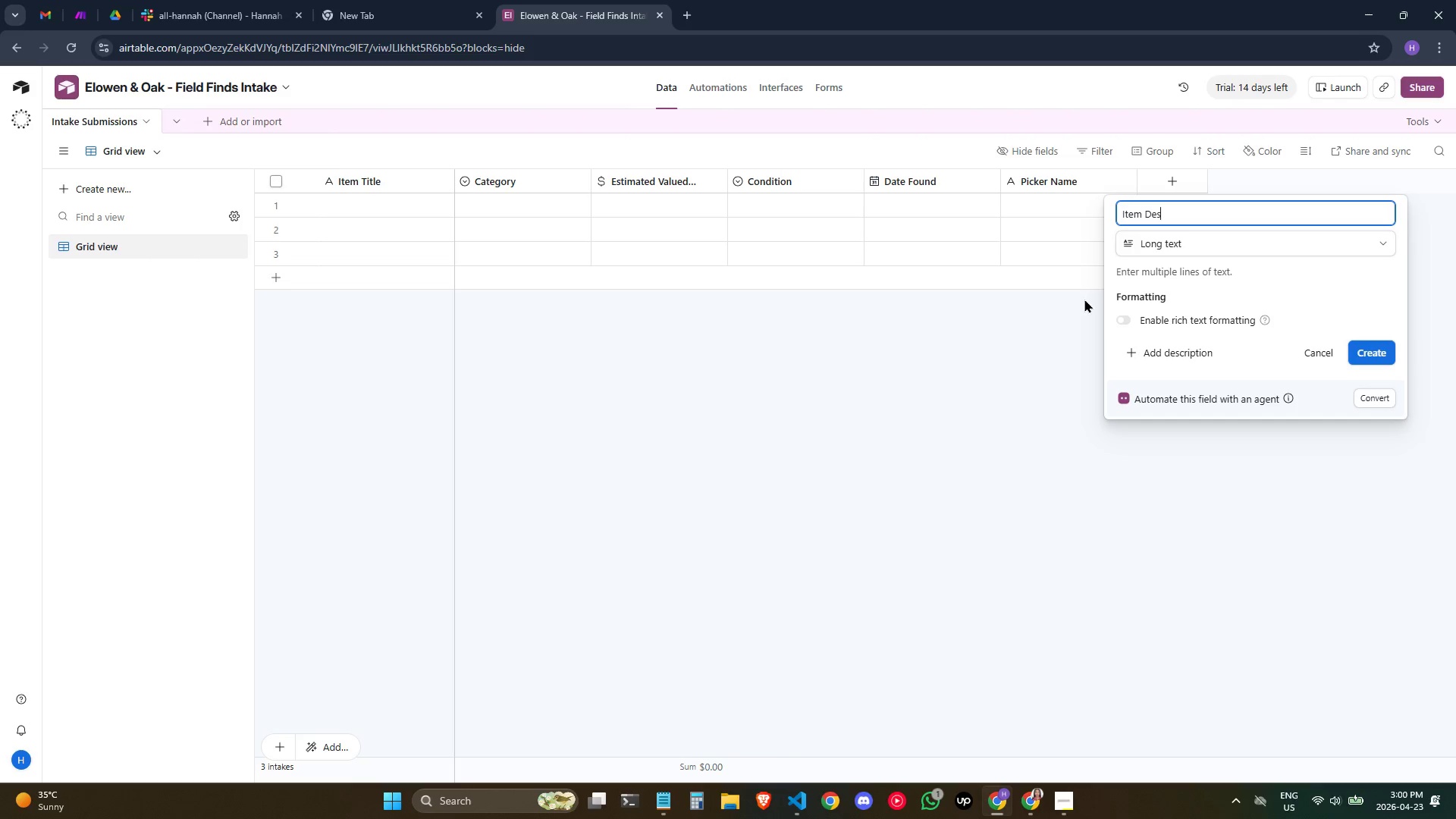 
type(cription)
 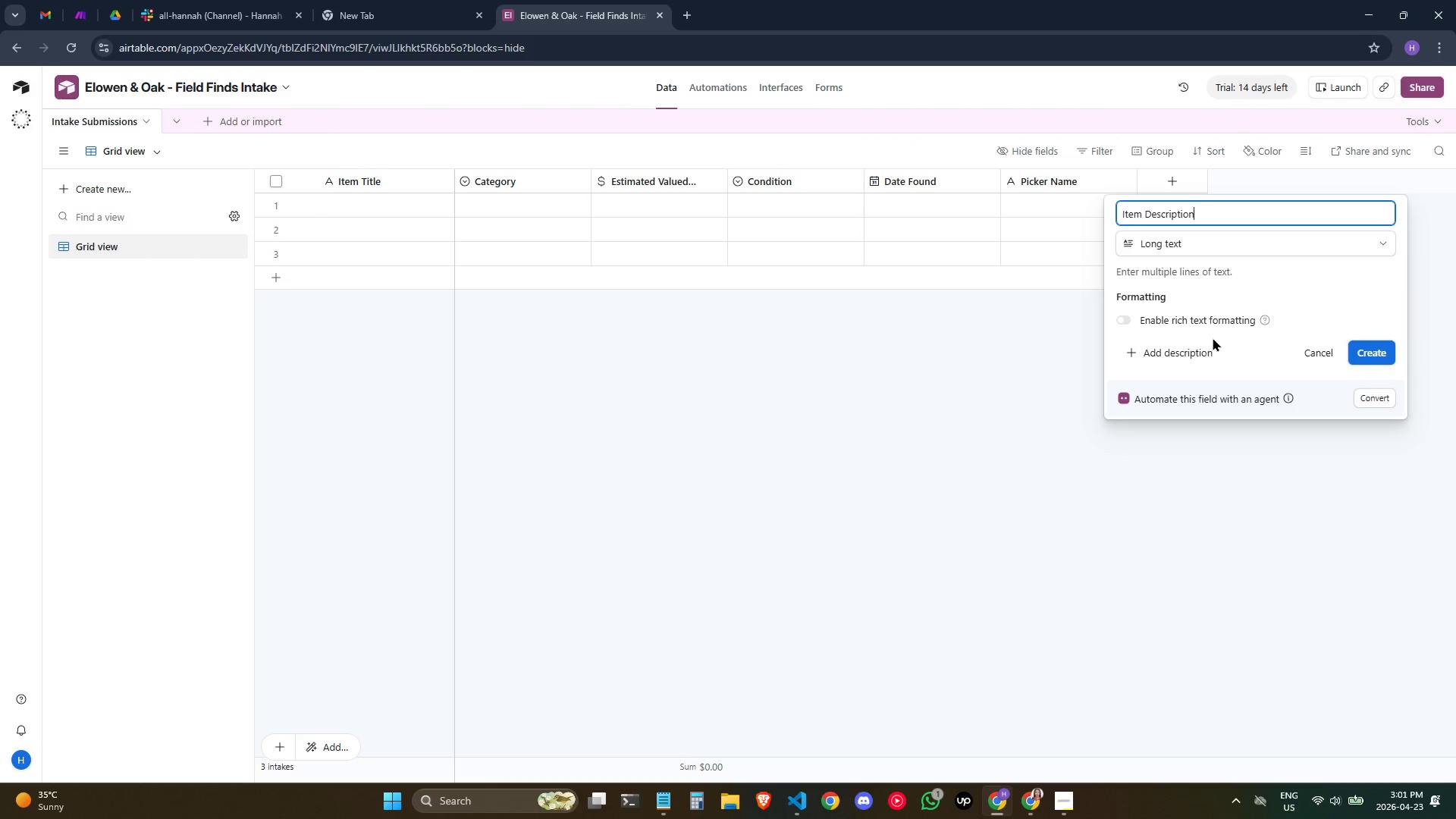 
wait(35.73)
 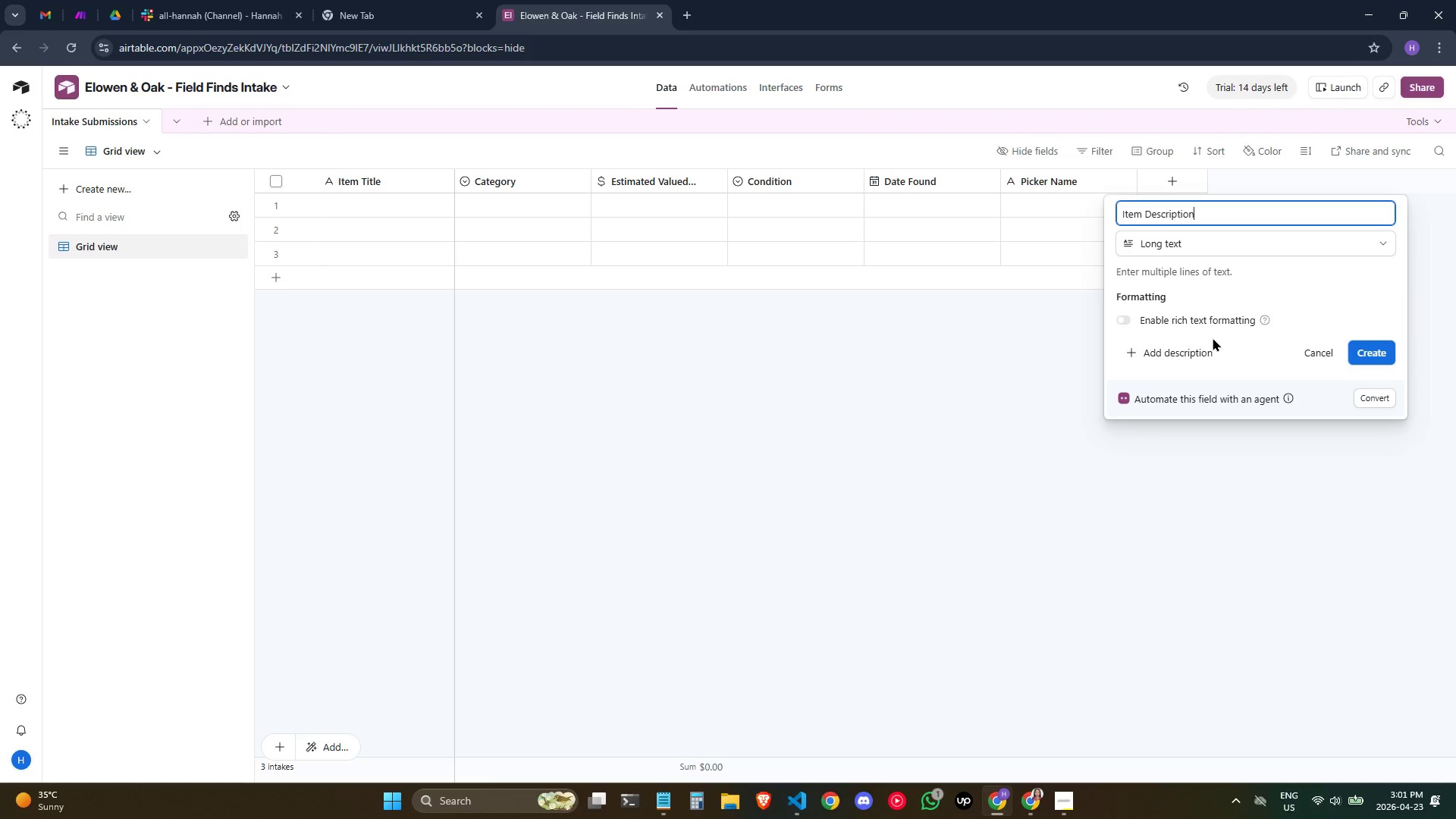 
left_click([1381, 350])
 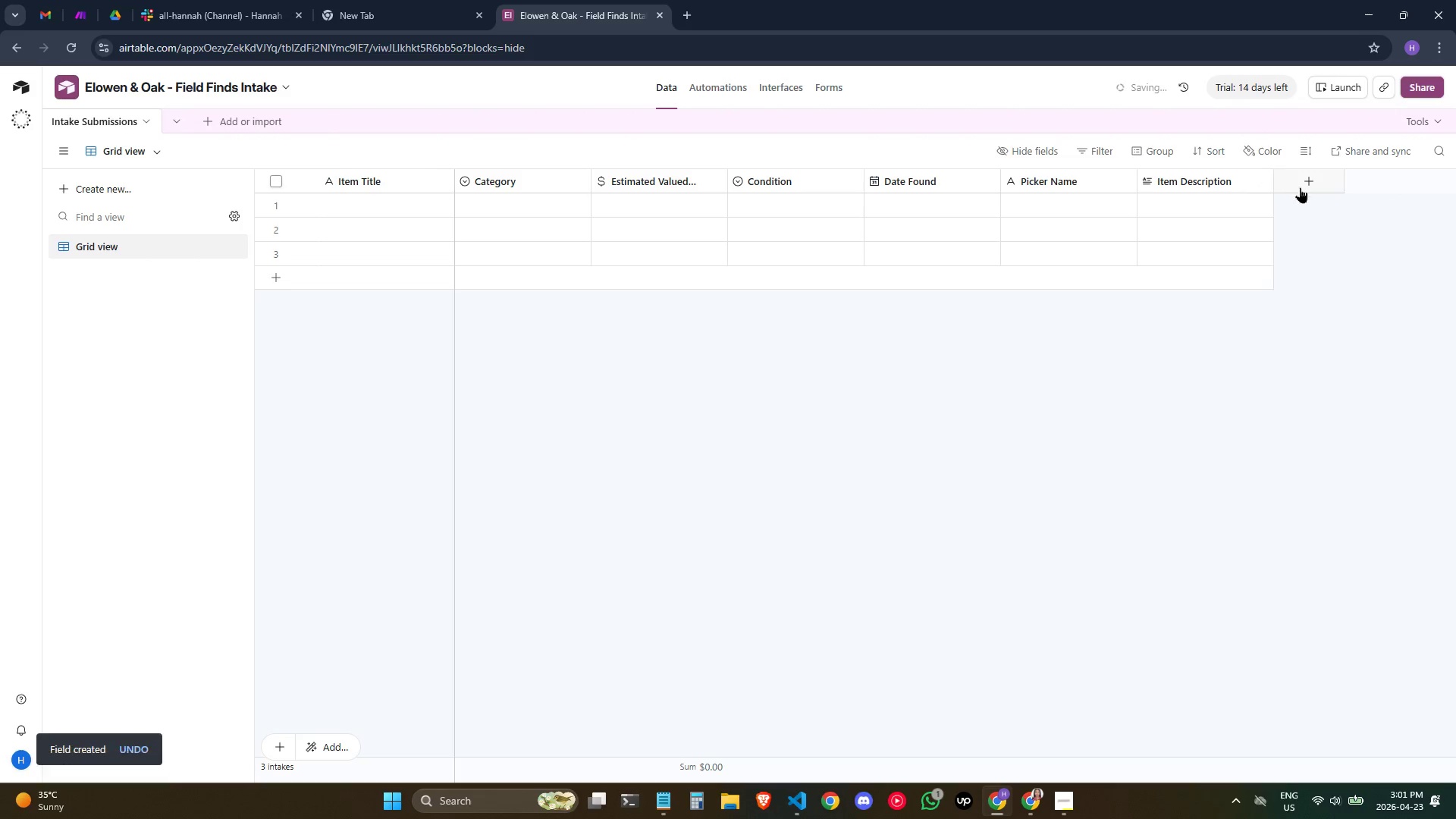 
left_click([1300, 187])
 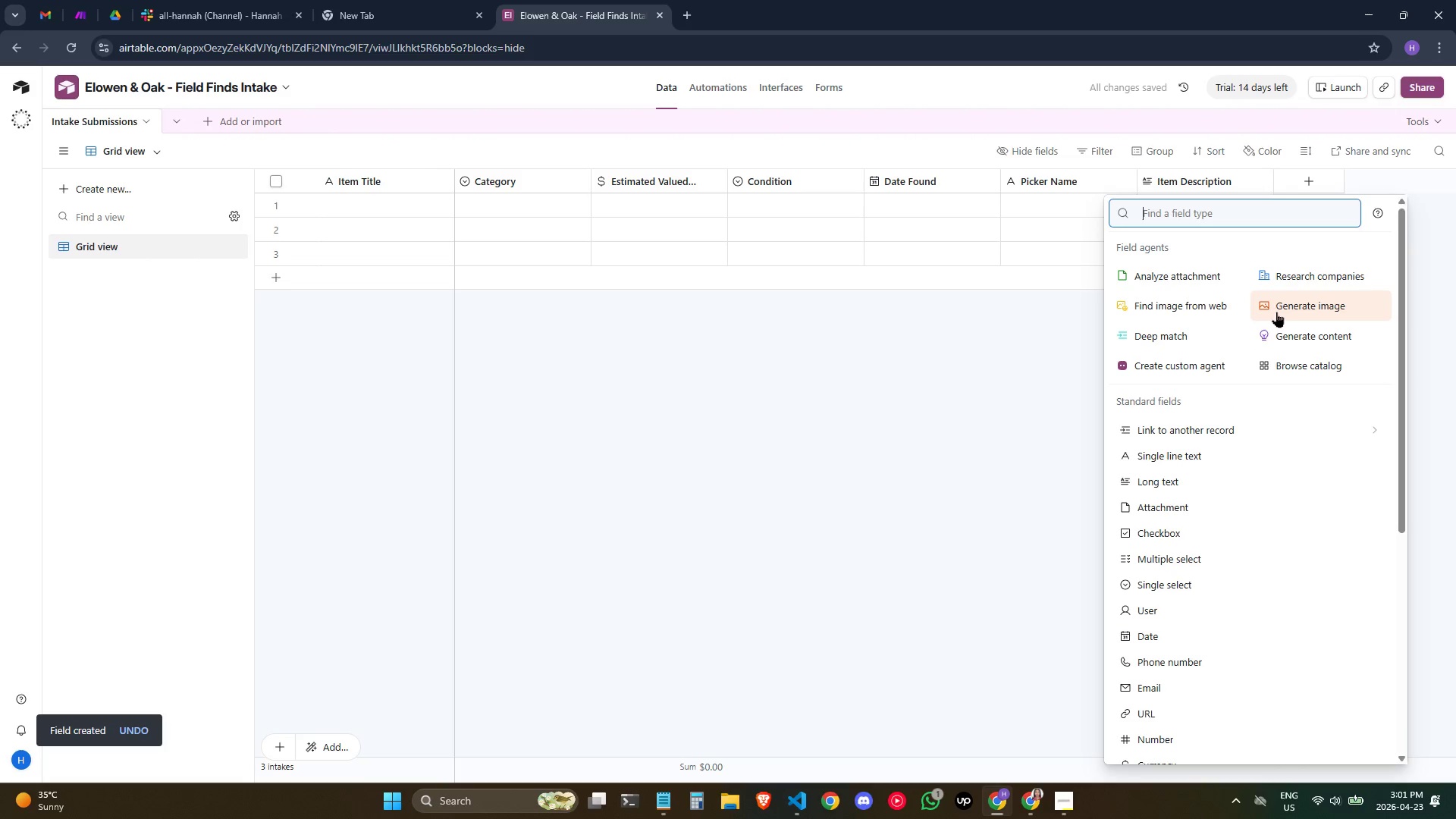 
type(url)
 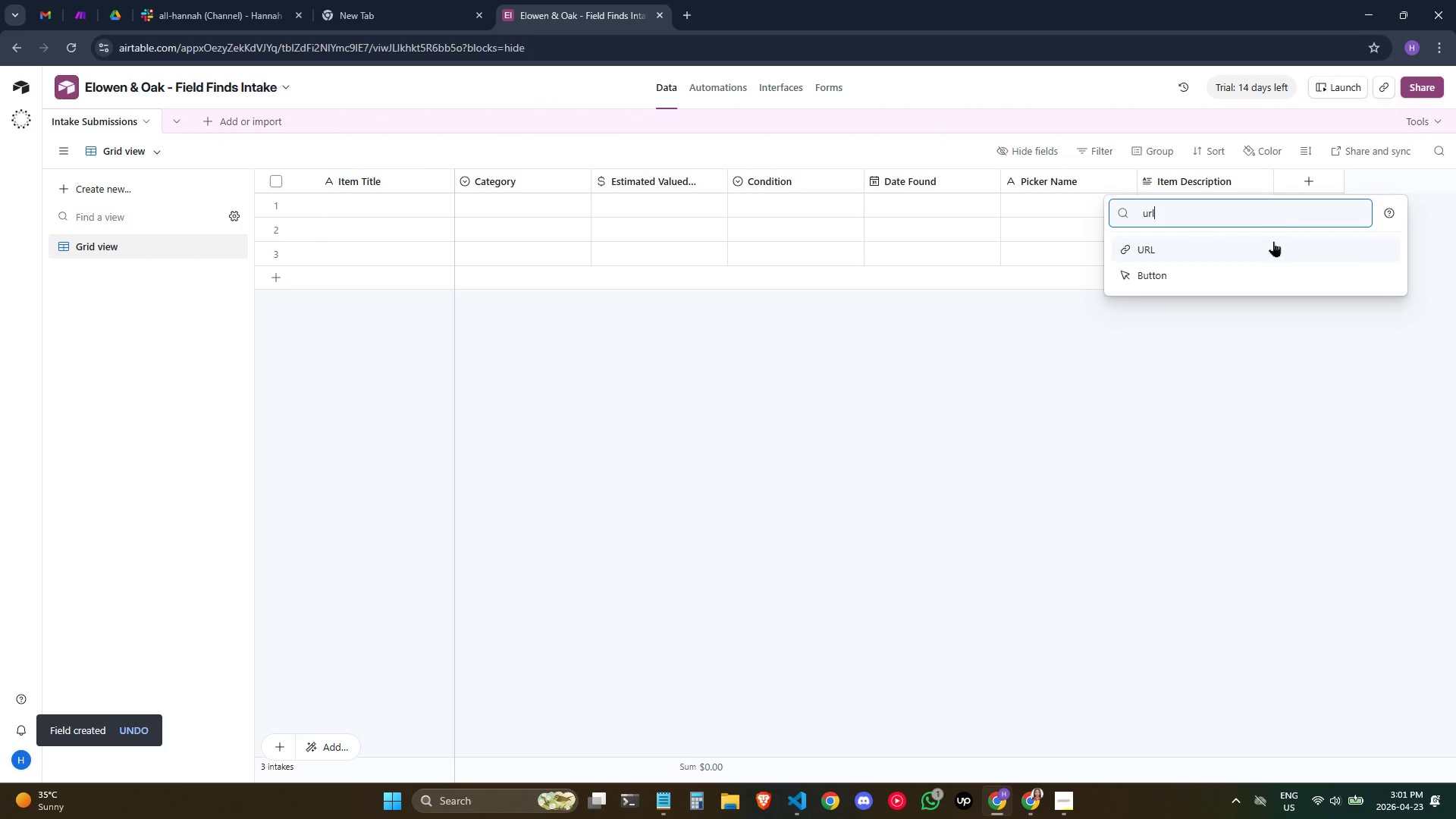 
left_click([1272, 242])
 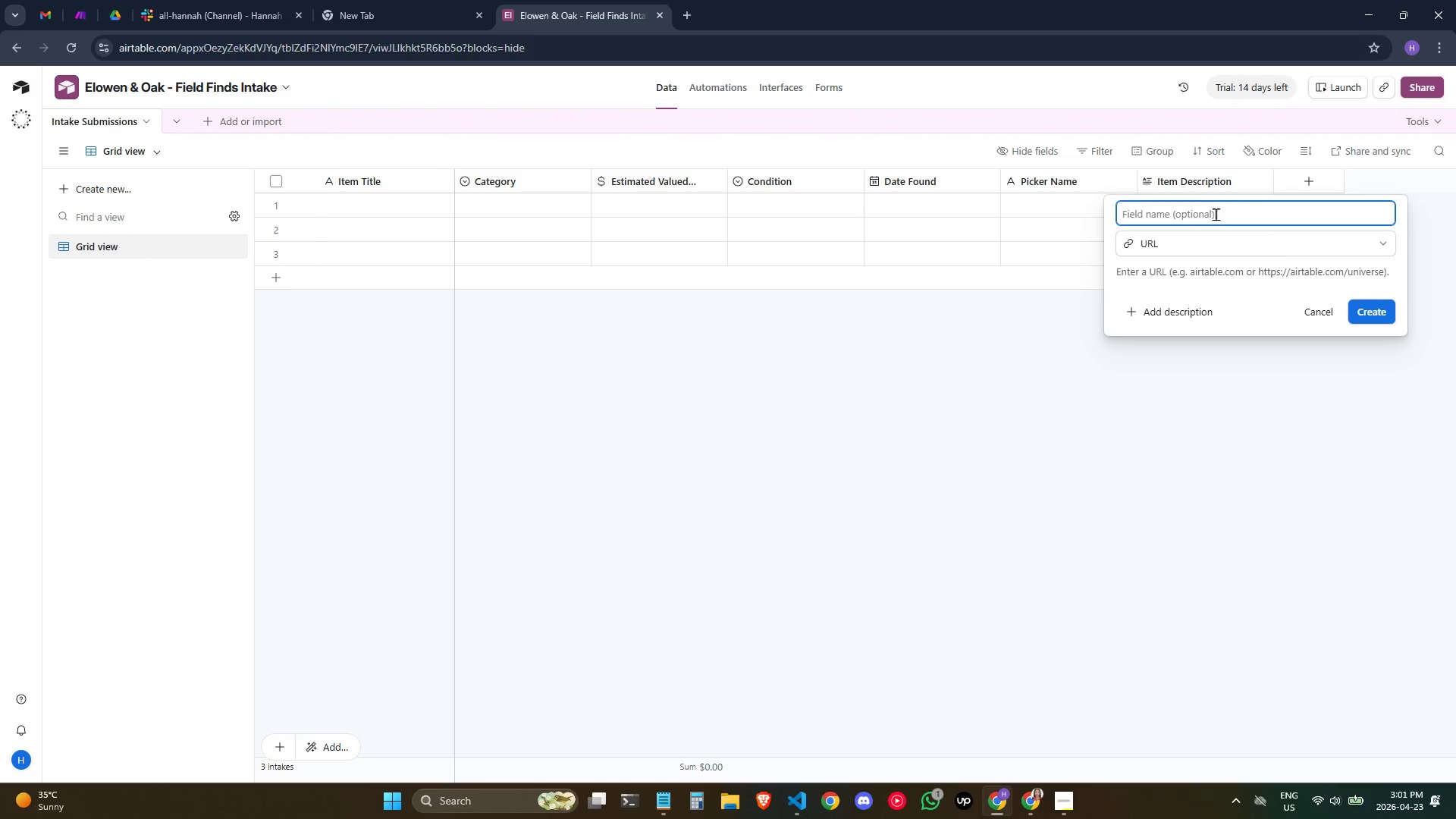 
left_click([1207, 224])
 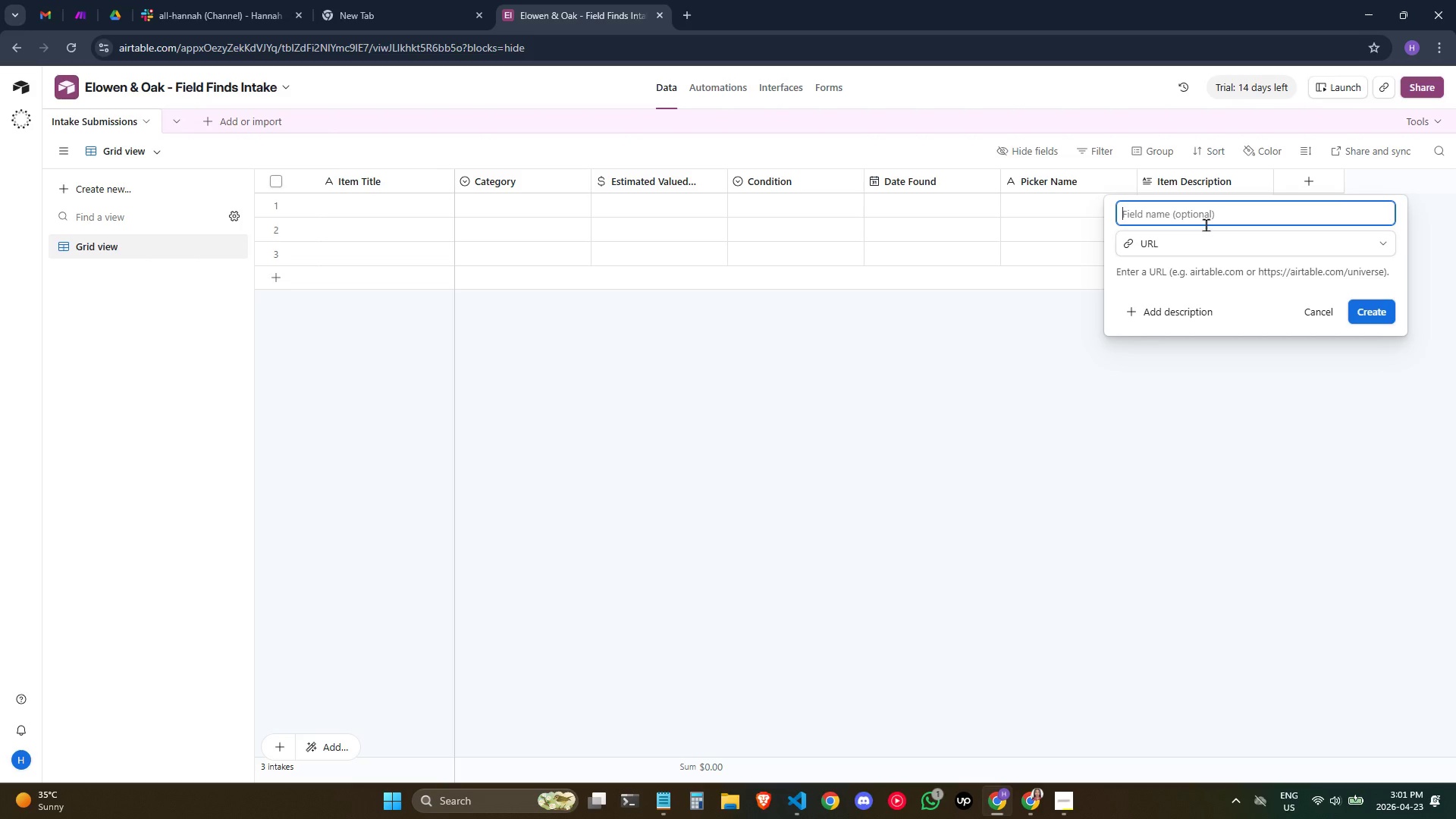 
wait(5.39)
 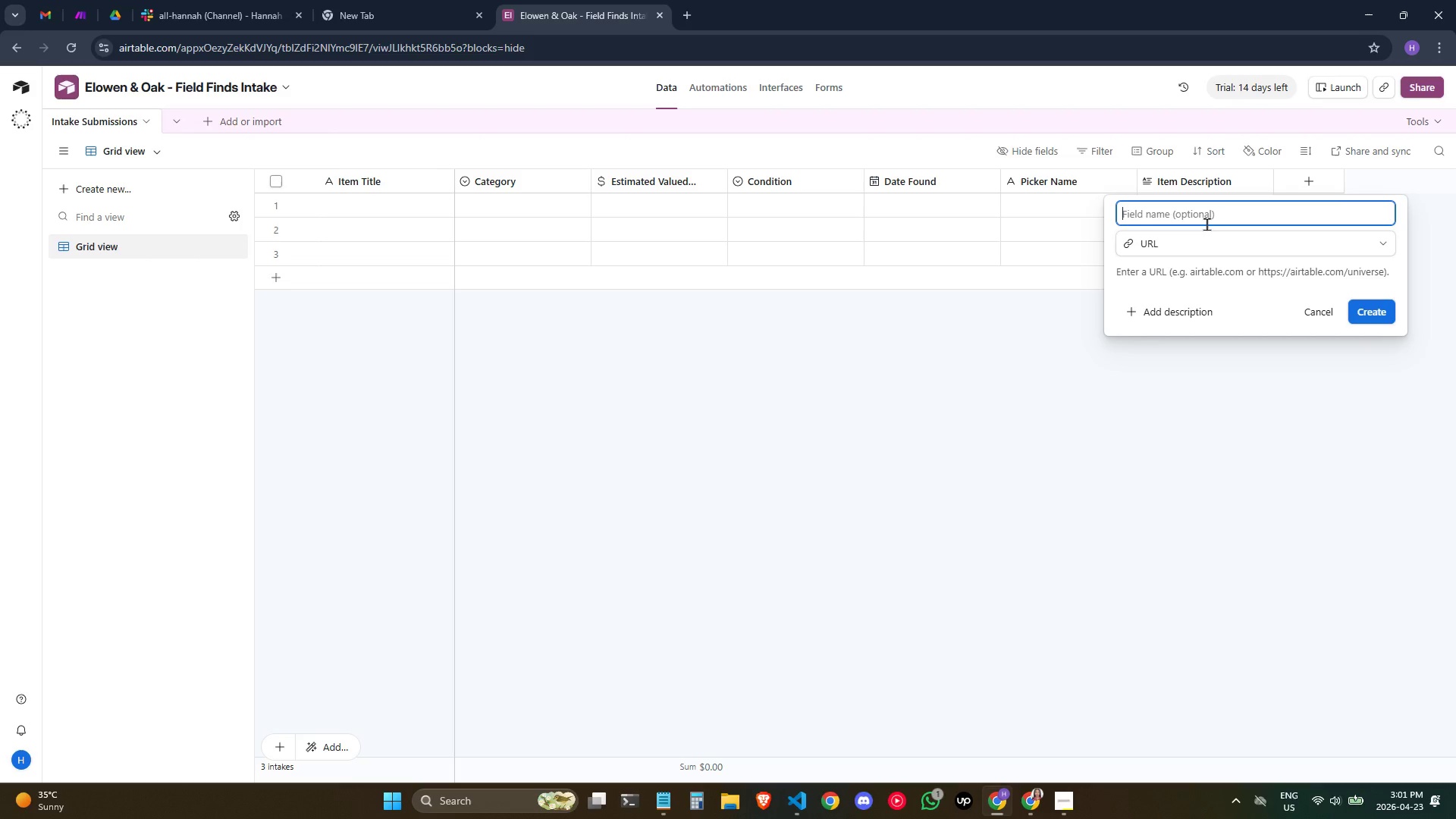 
type(Photo)
key(Tab)
type(UNR)
 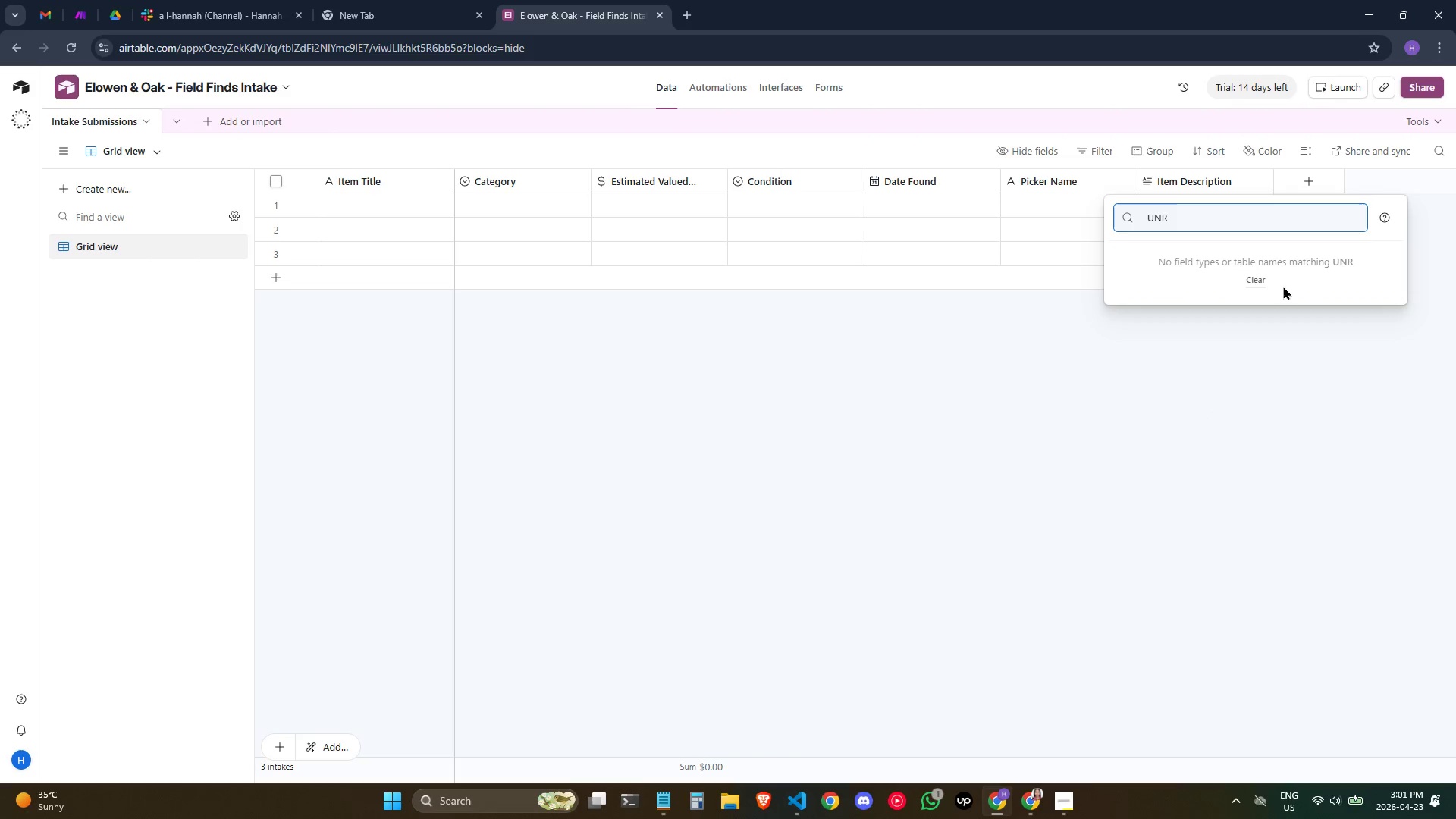 
left_click([1257, 275])
 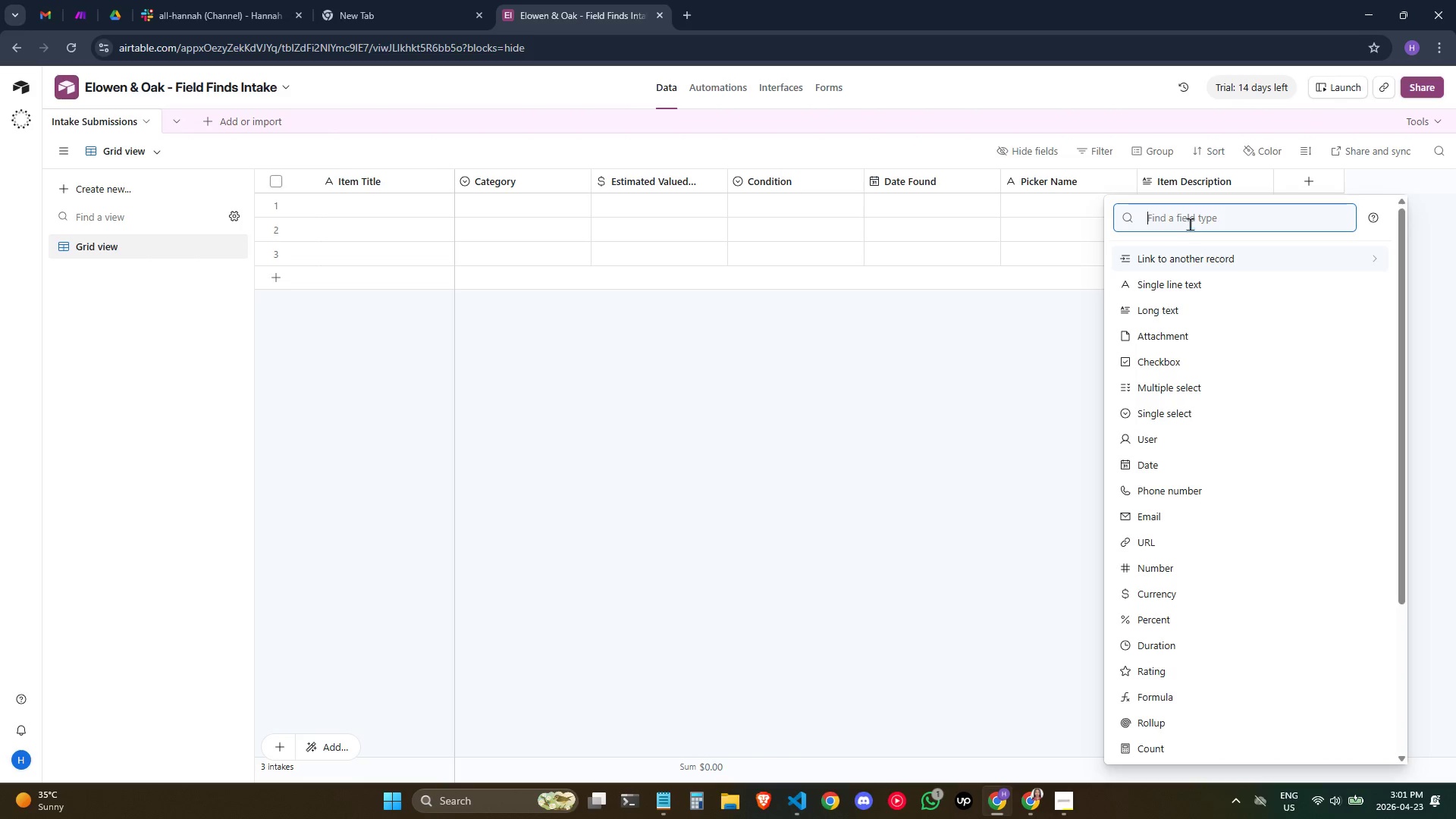 
left_click([1191, 221])
 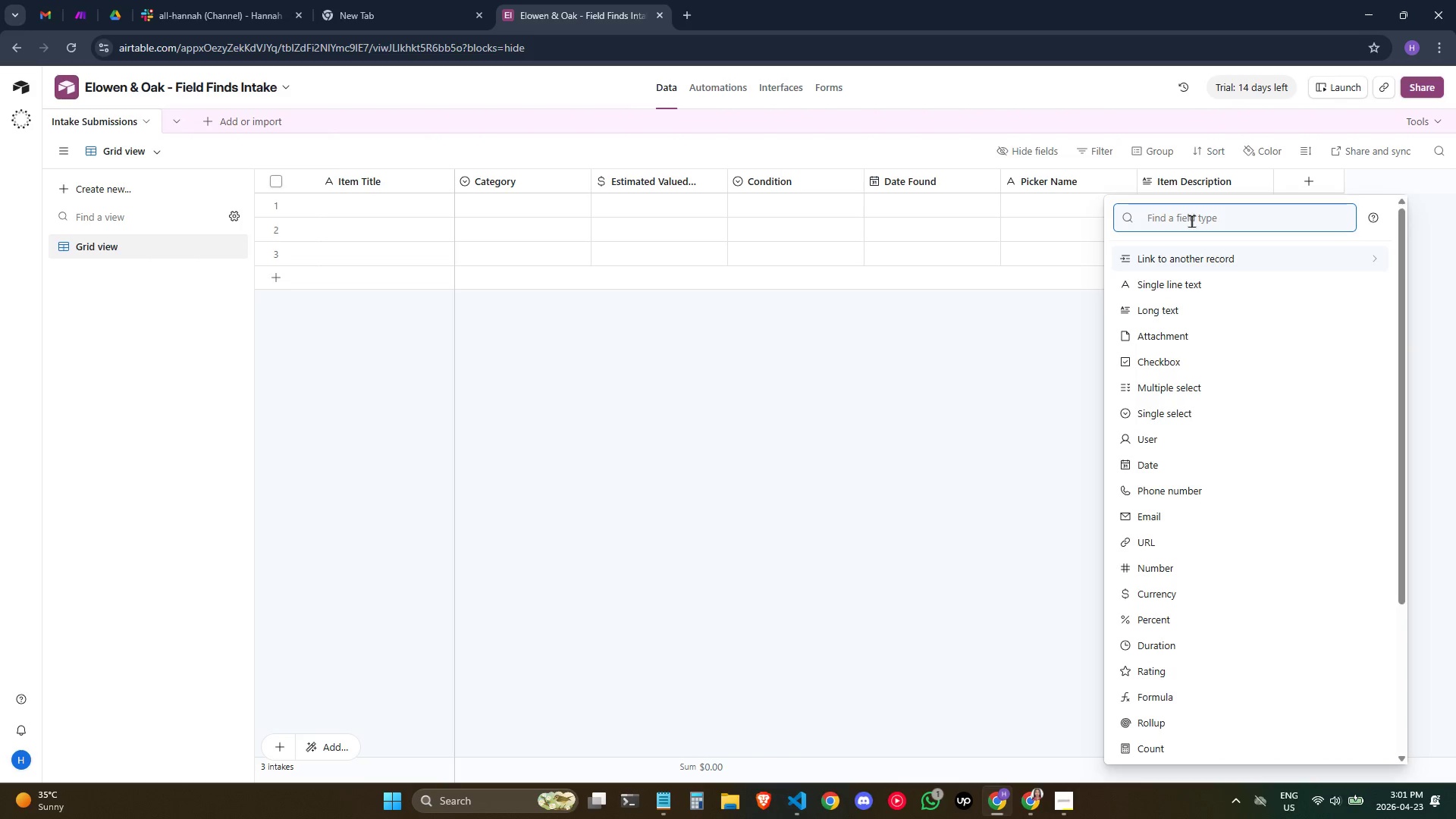 
key(U)
 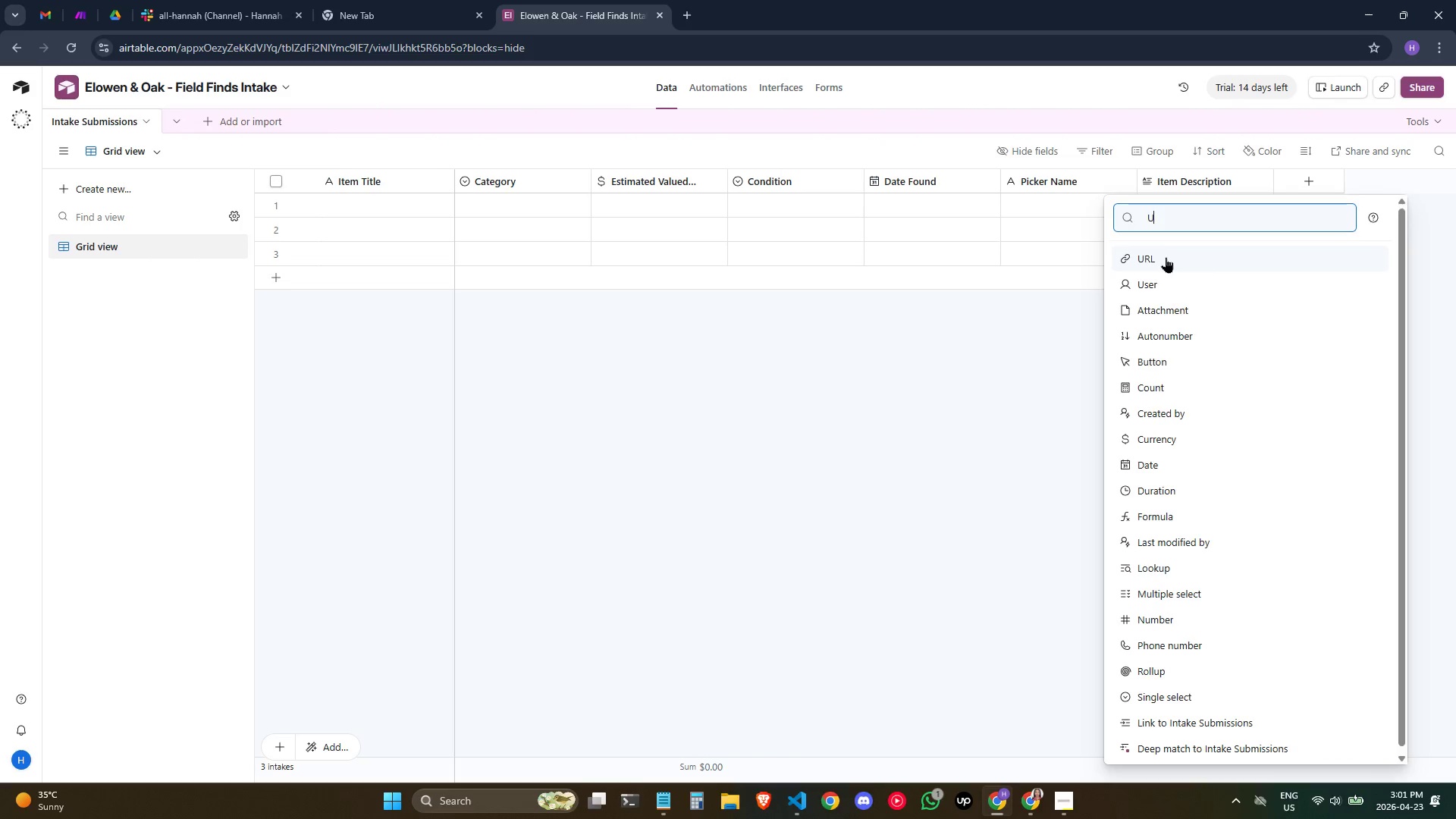 
left_click([1166, 257])
 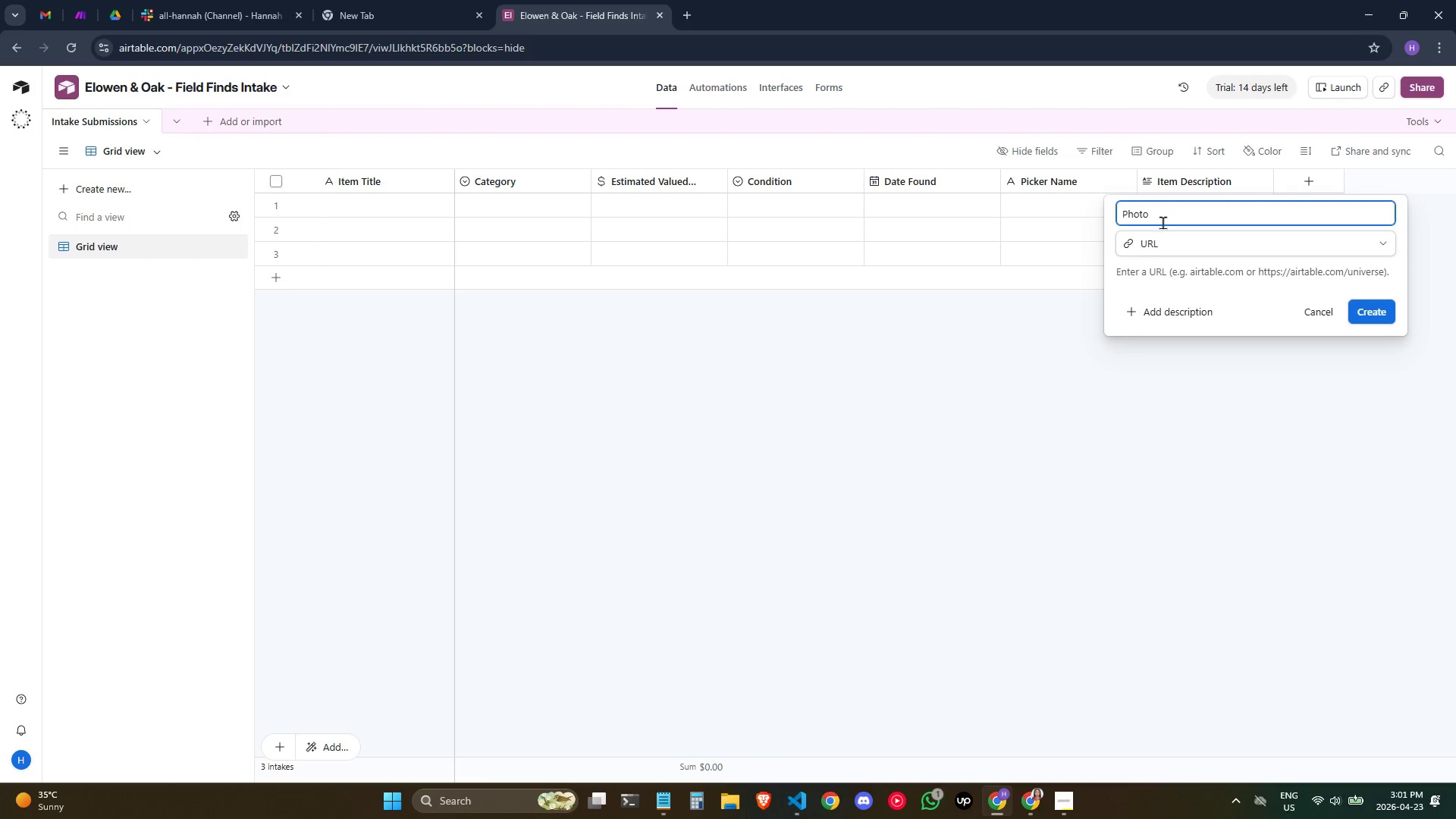 
left_click([1169, 216])
 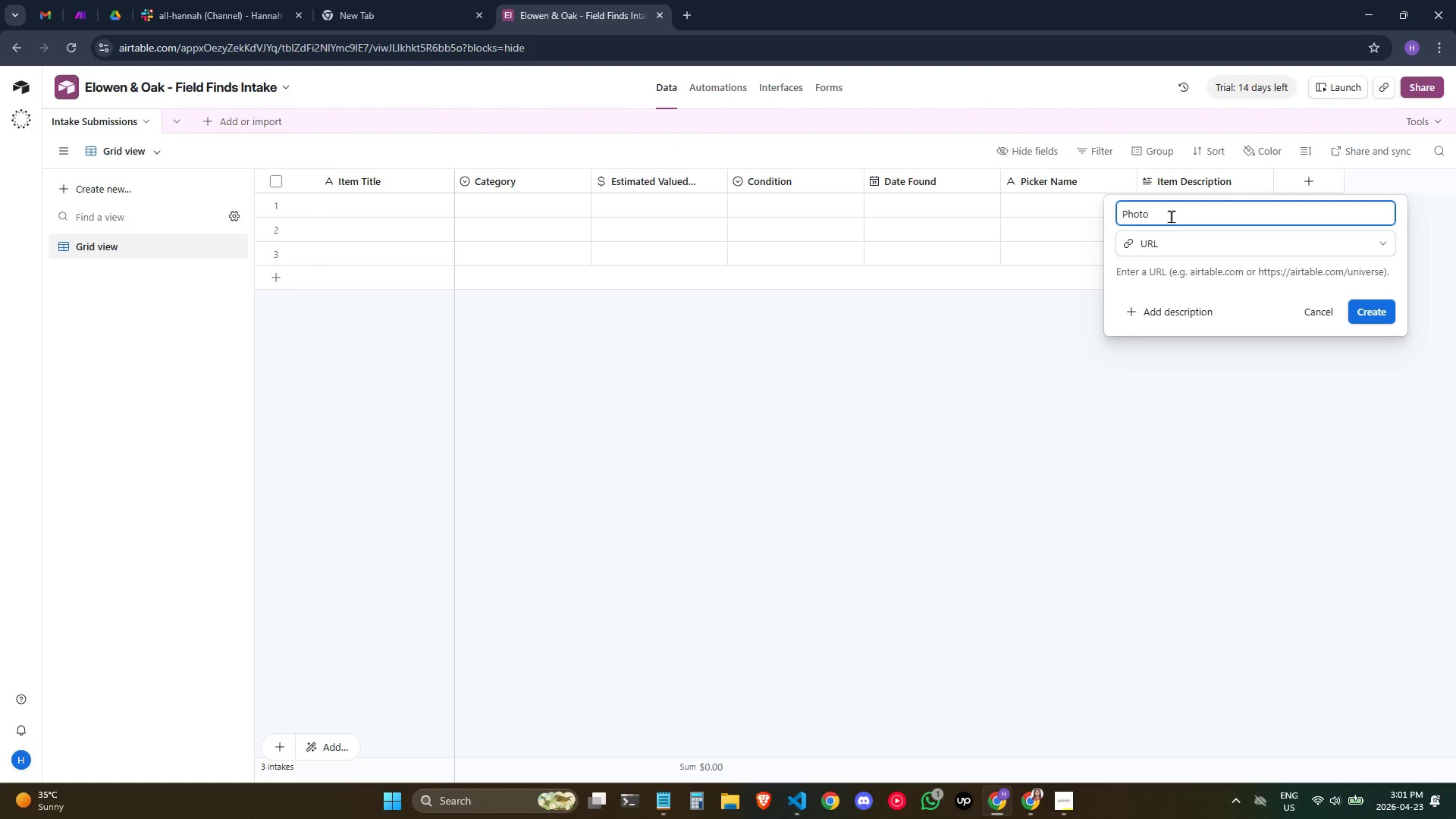 
type( u)
key(Backspace)
type(URL)
 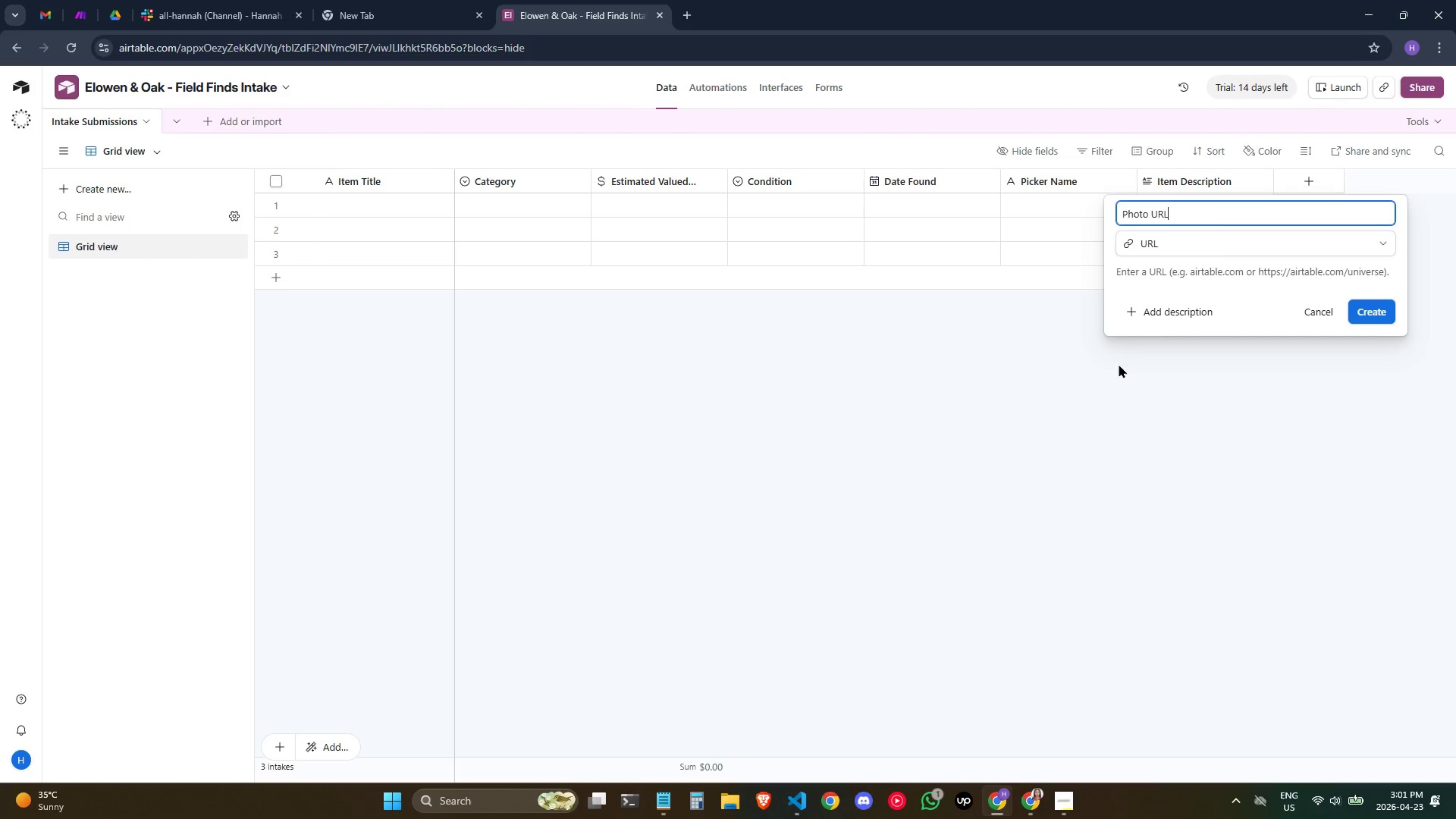 
left_click([1164, 305])
 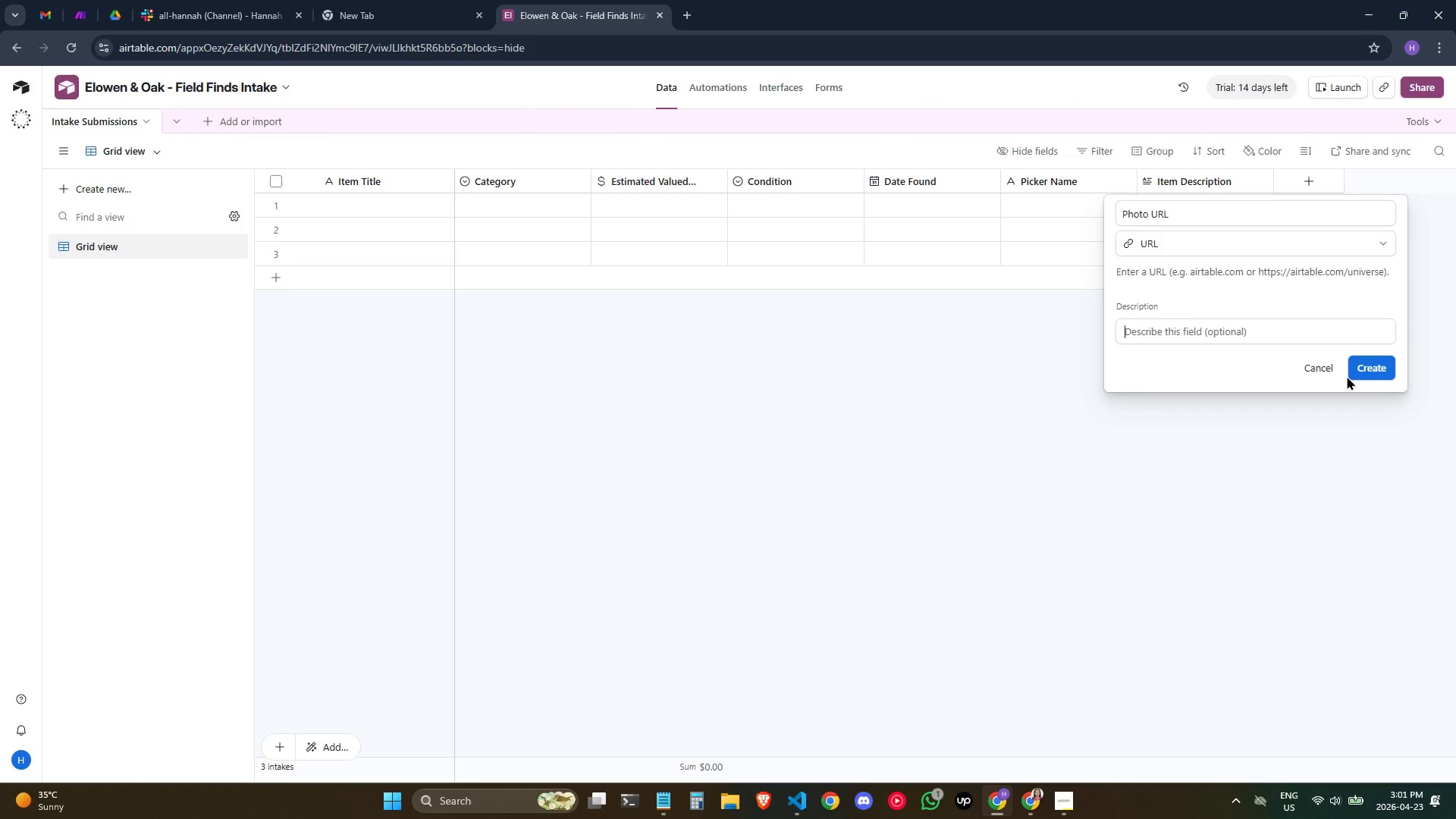 
left_click([1363, 363])
 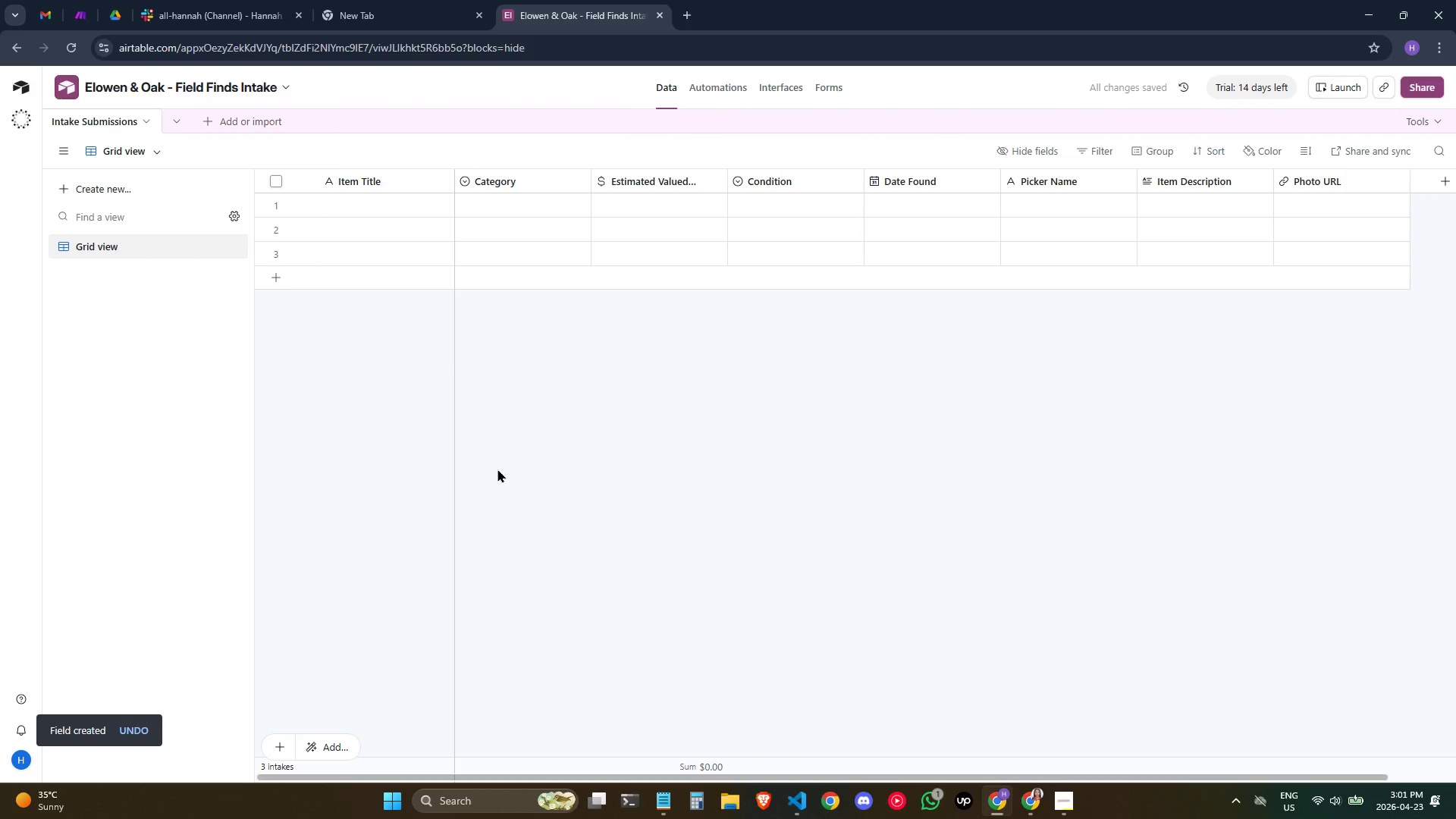 
left_click([603, 372])
 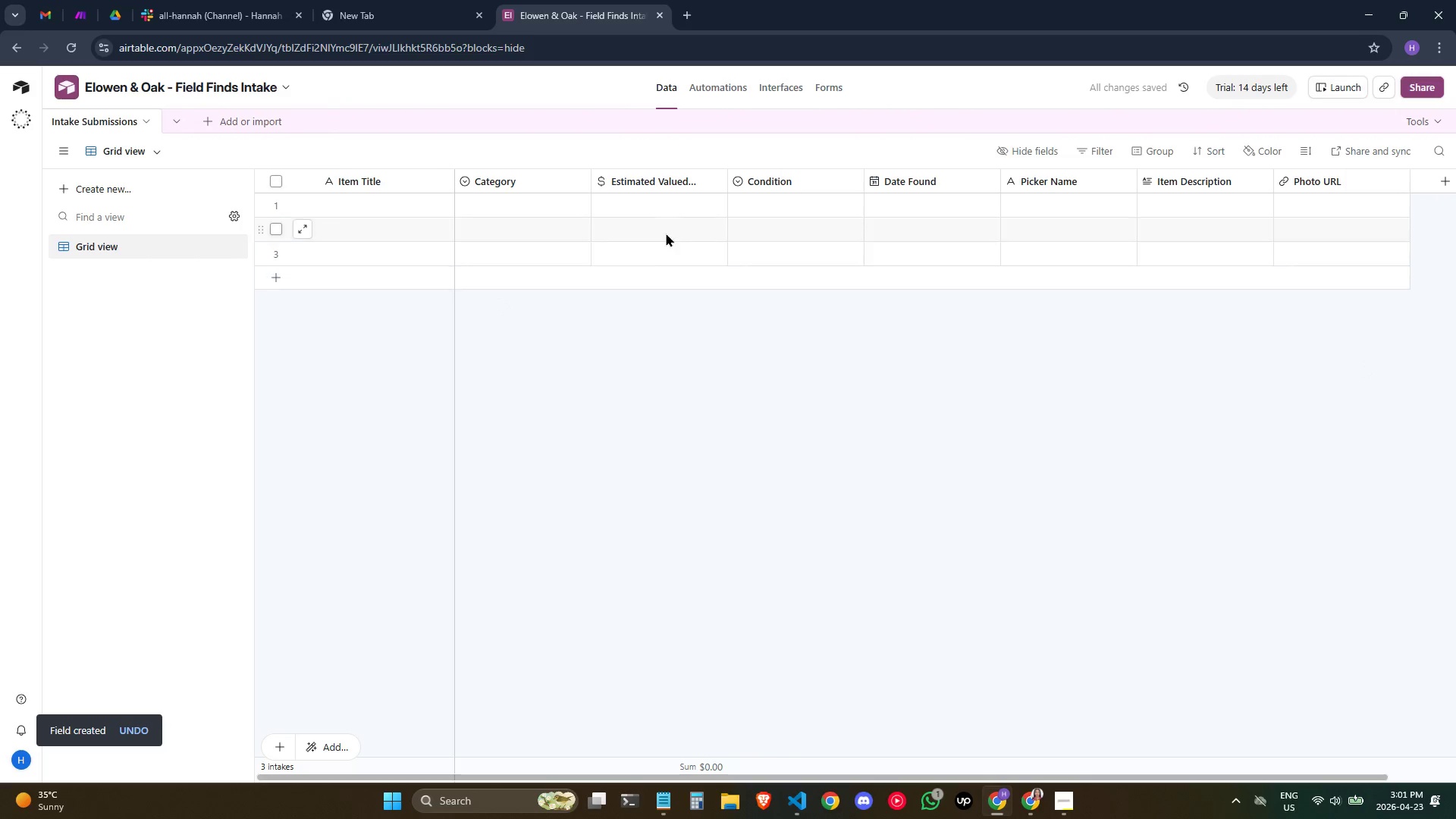 
left_click([662, 231])
 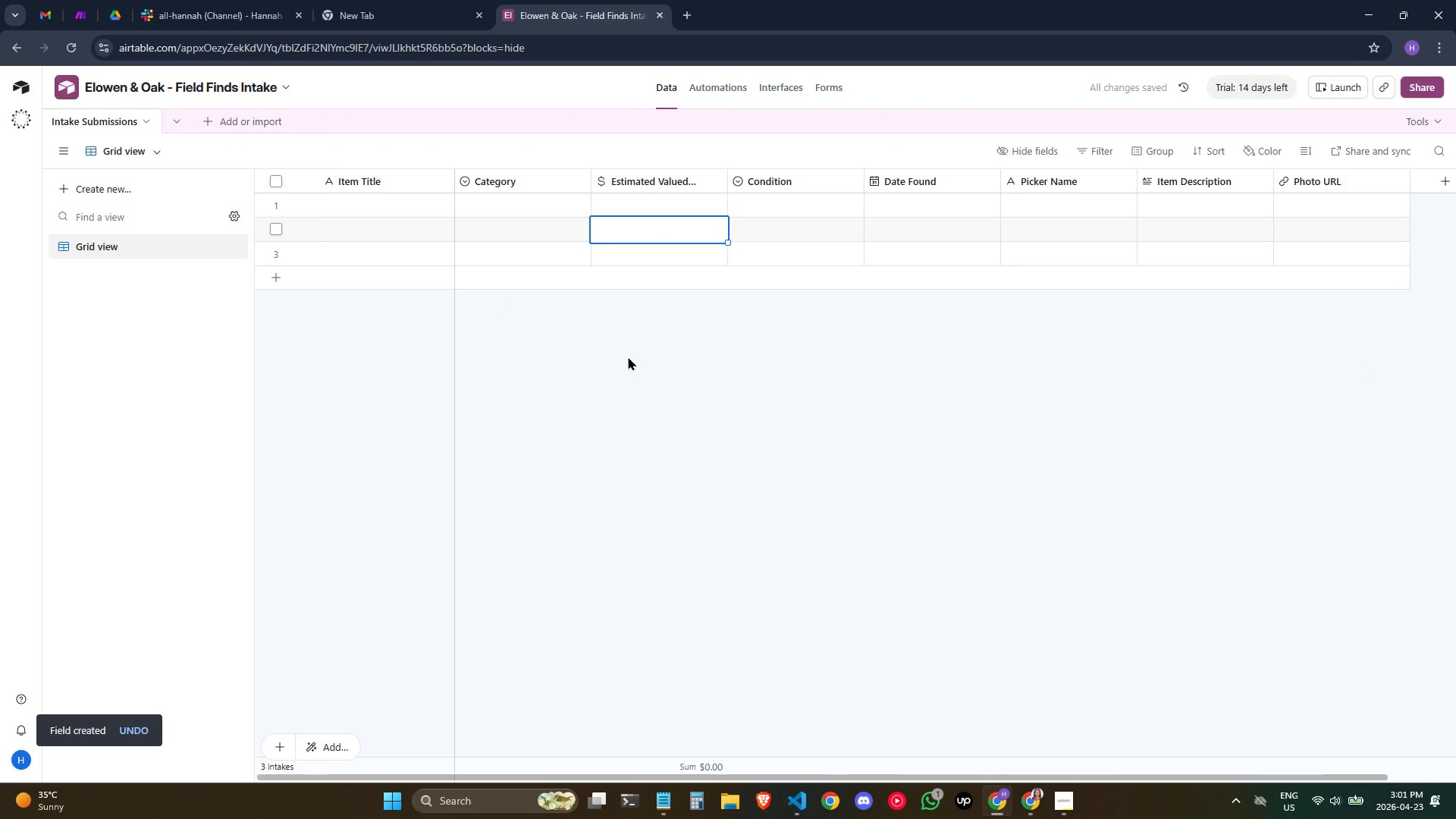 
left_click([628, 361])
 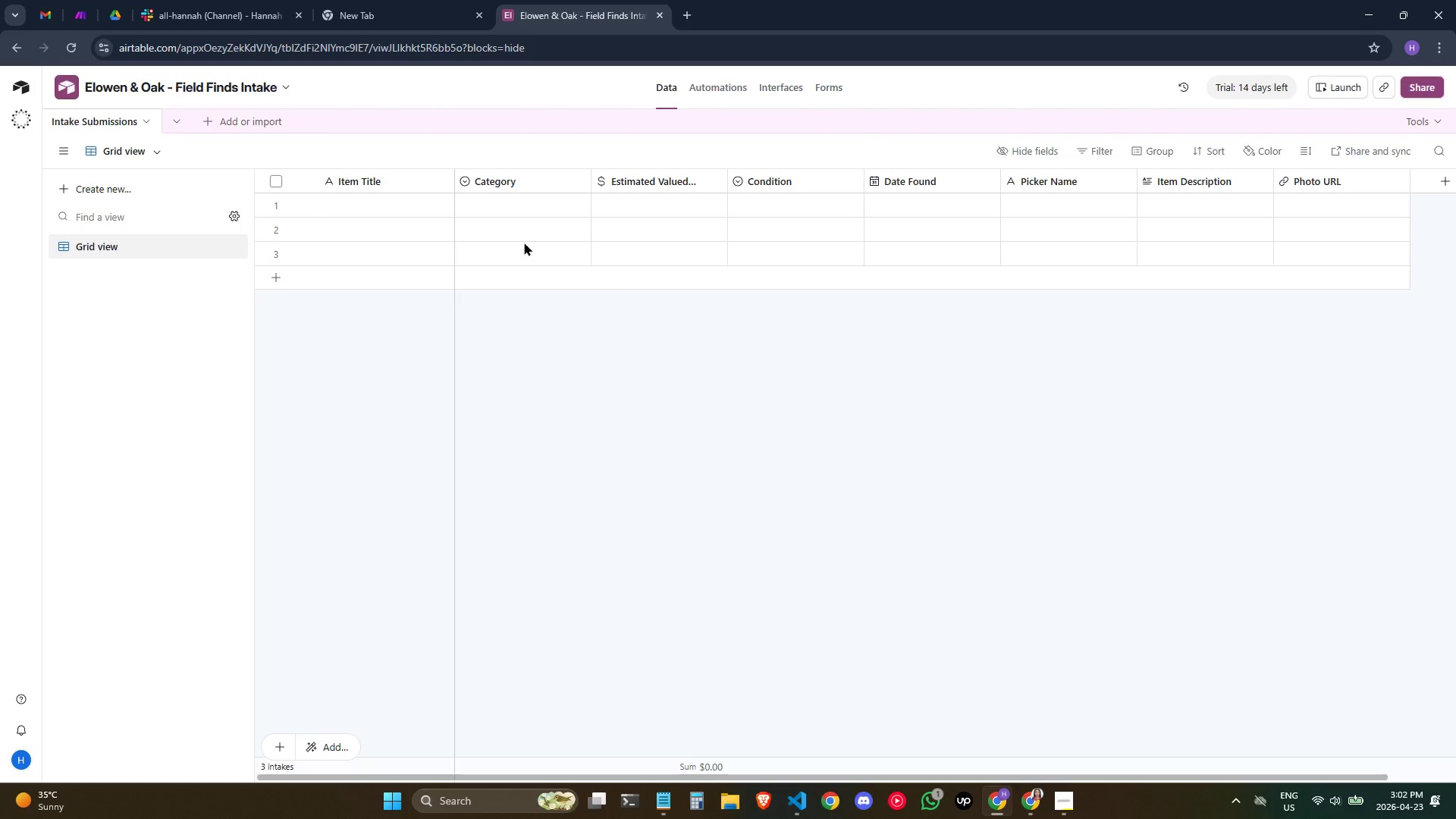 
wait(31.52)
 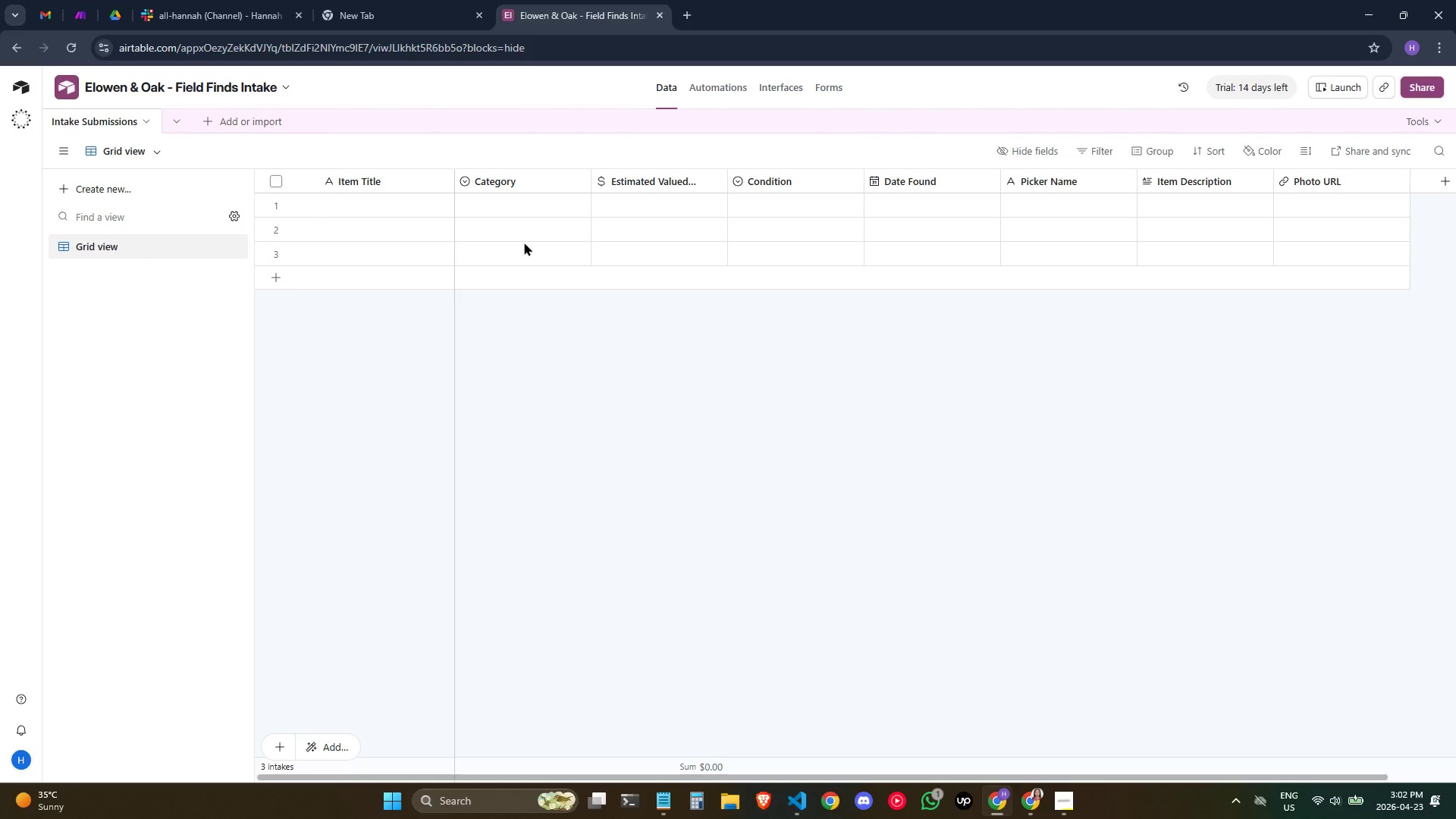 
left_click([79, 24])
 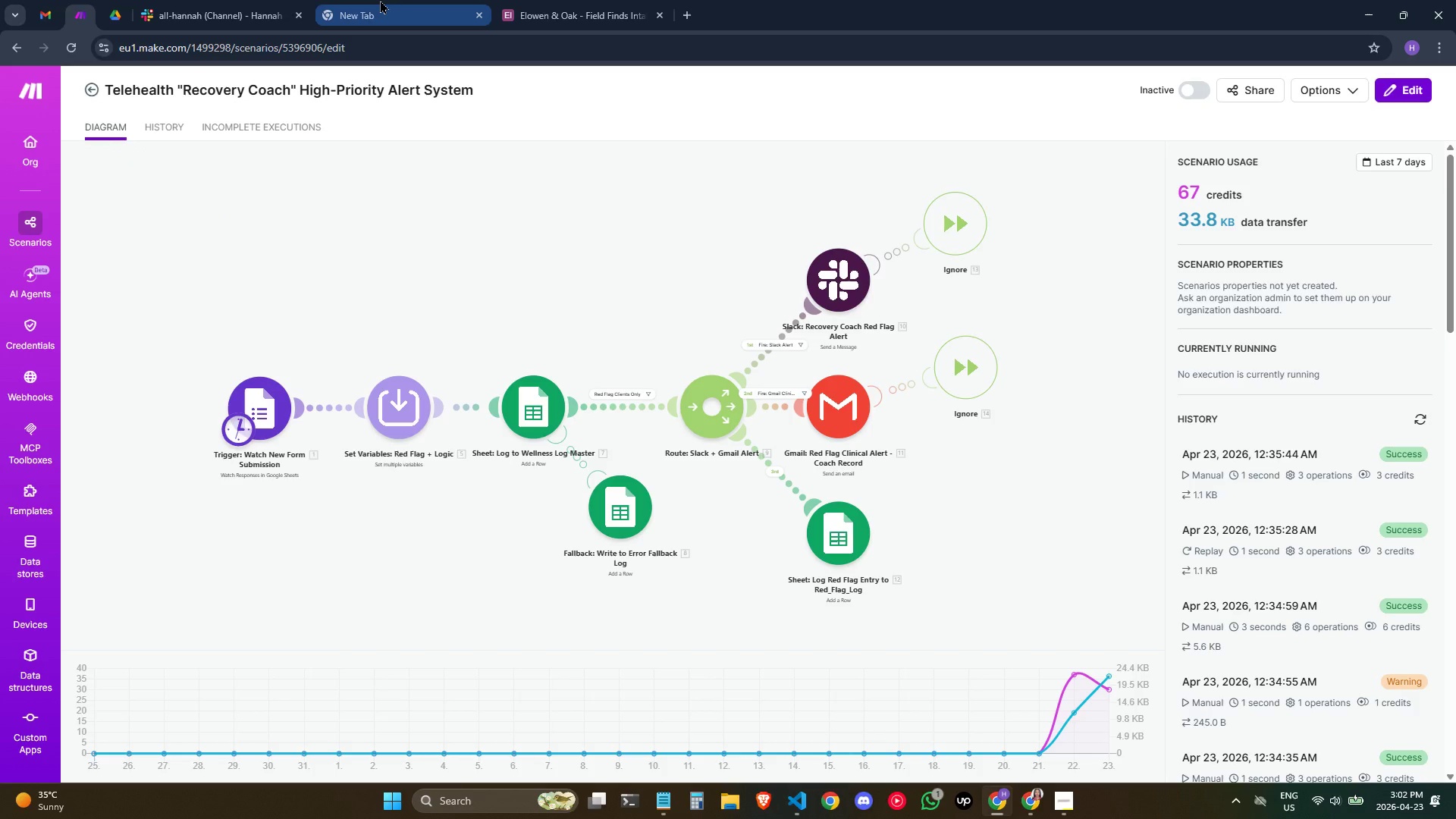 
left_click([380, 0])
 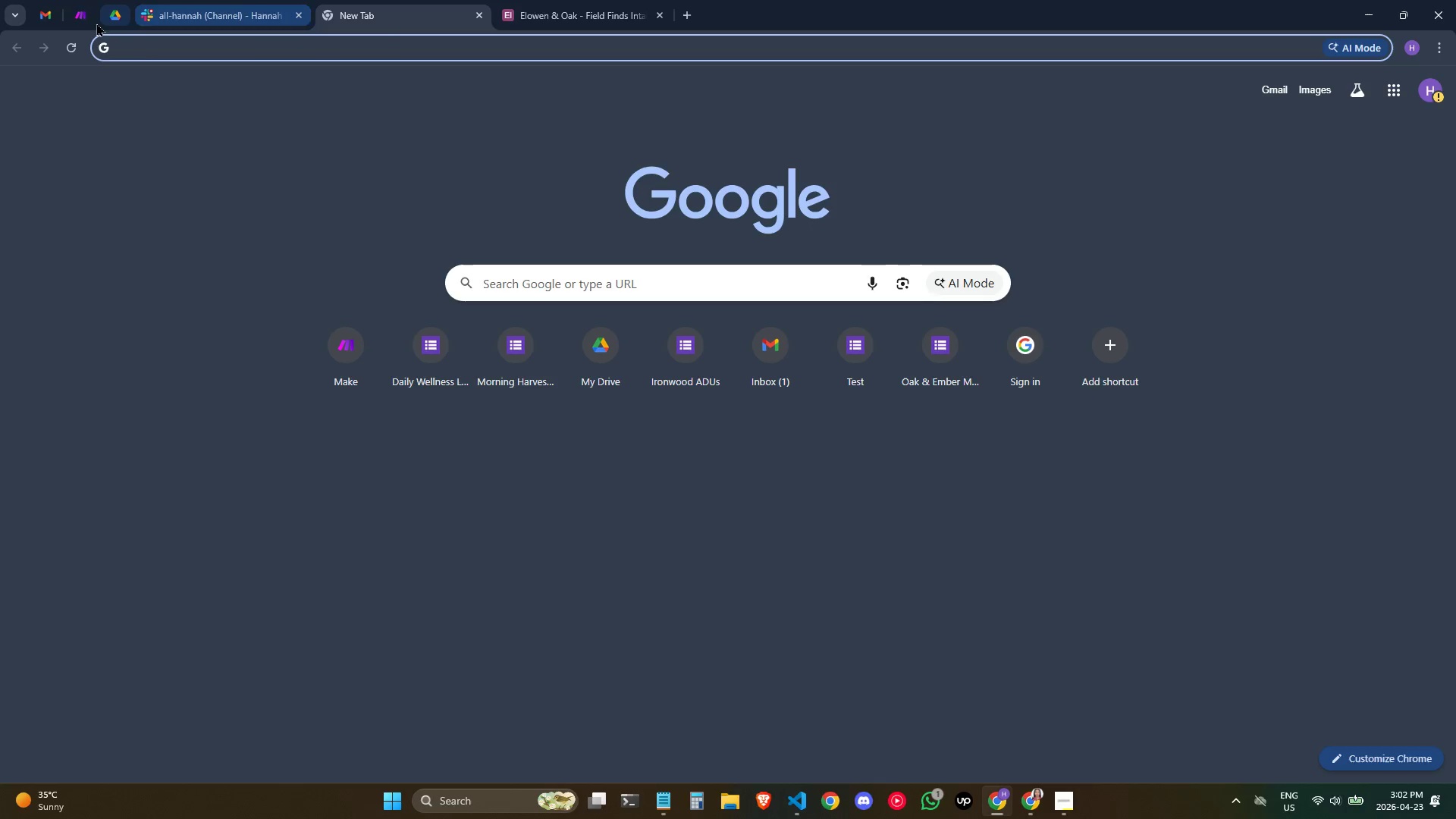 
left_click([72, 22])
 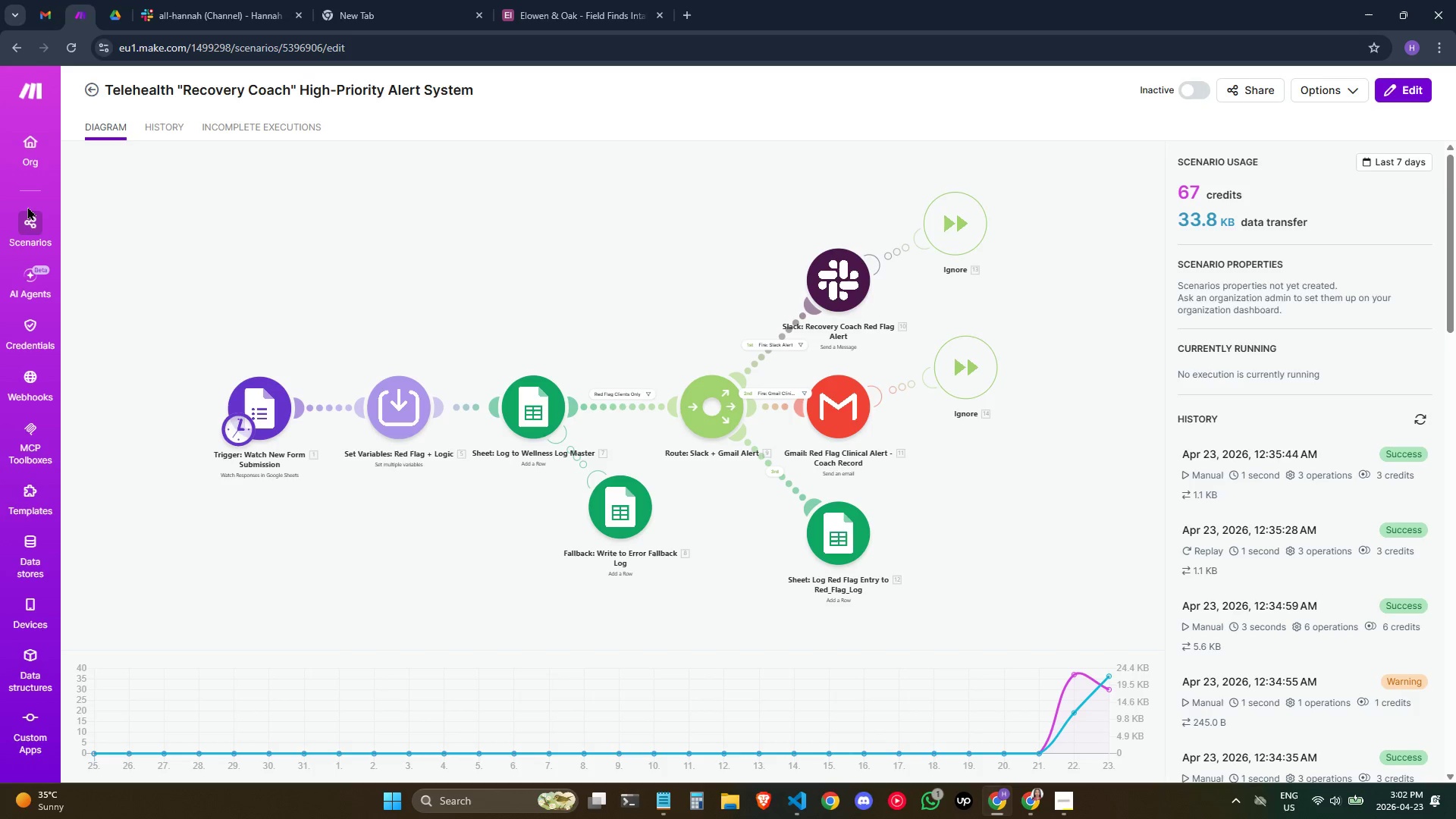 
double_click([39, 224])
 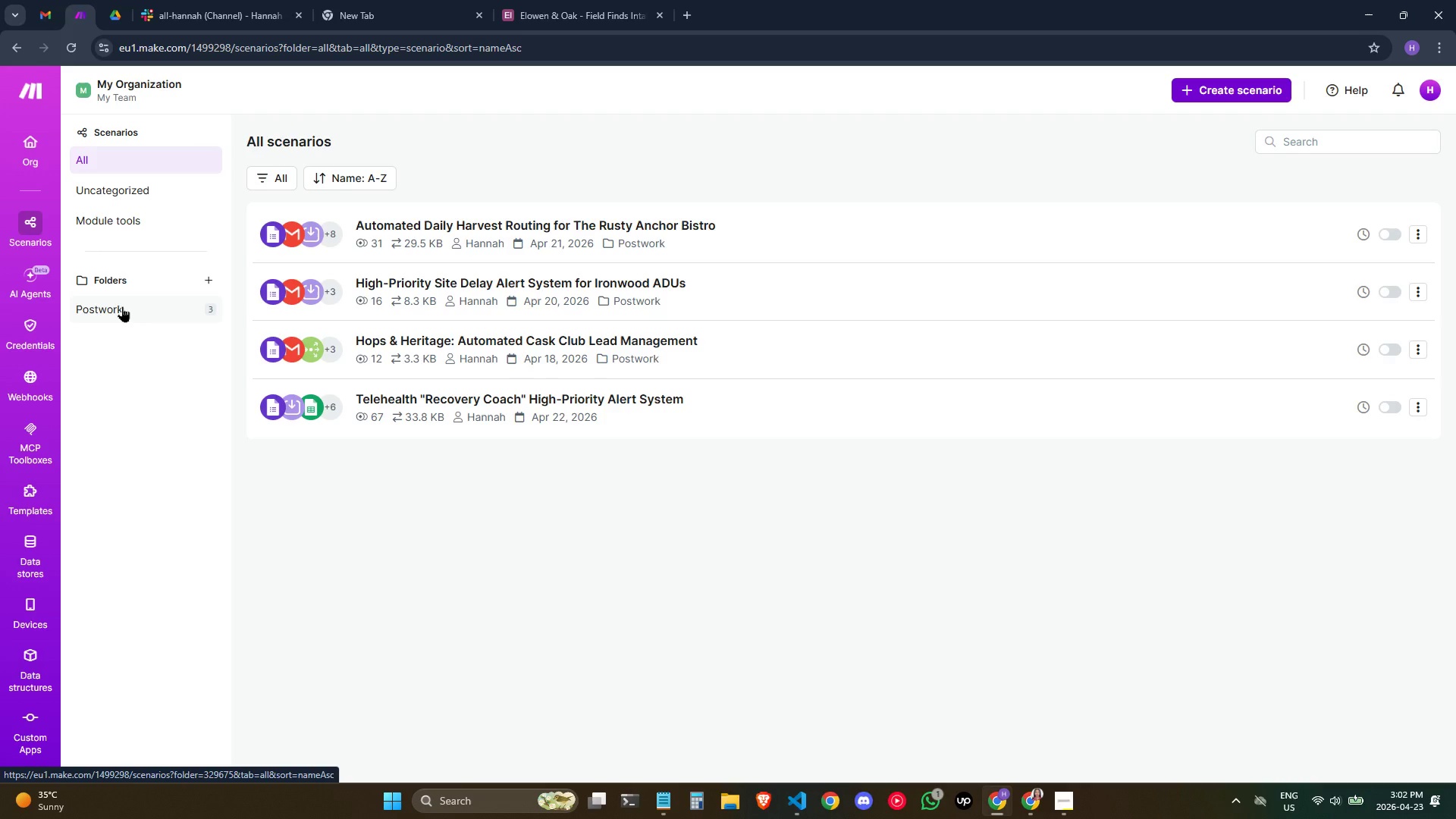 
wait(7.33)
 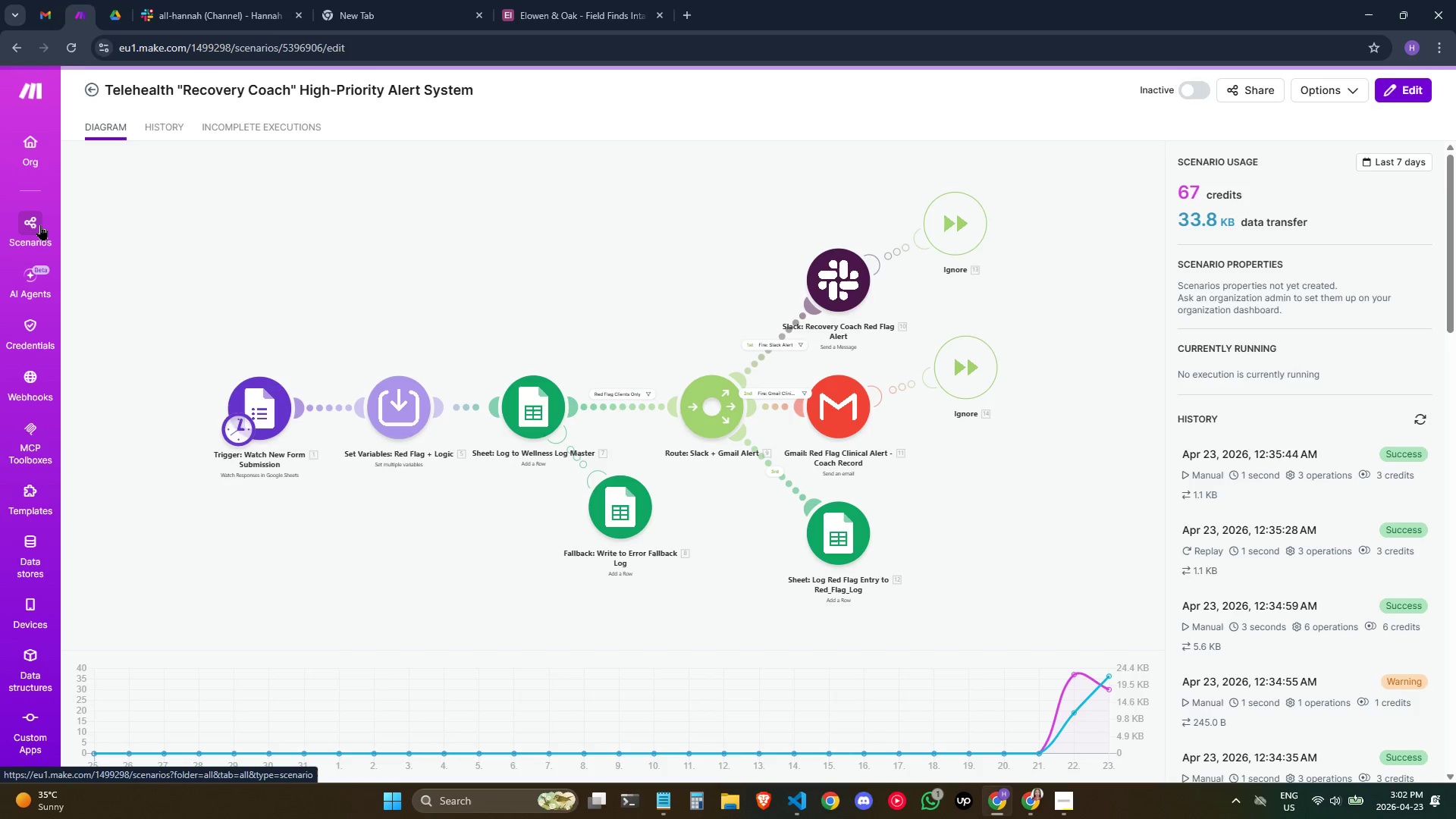 
left_click([122, 306])
 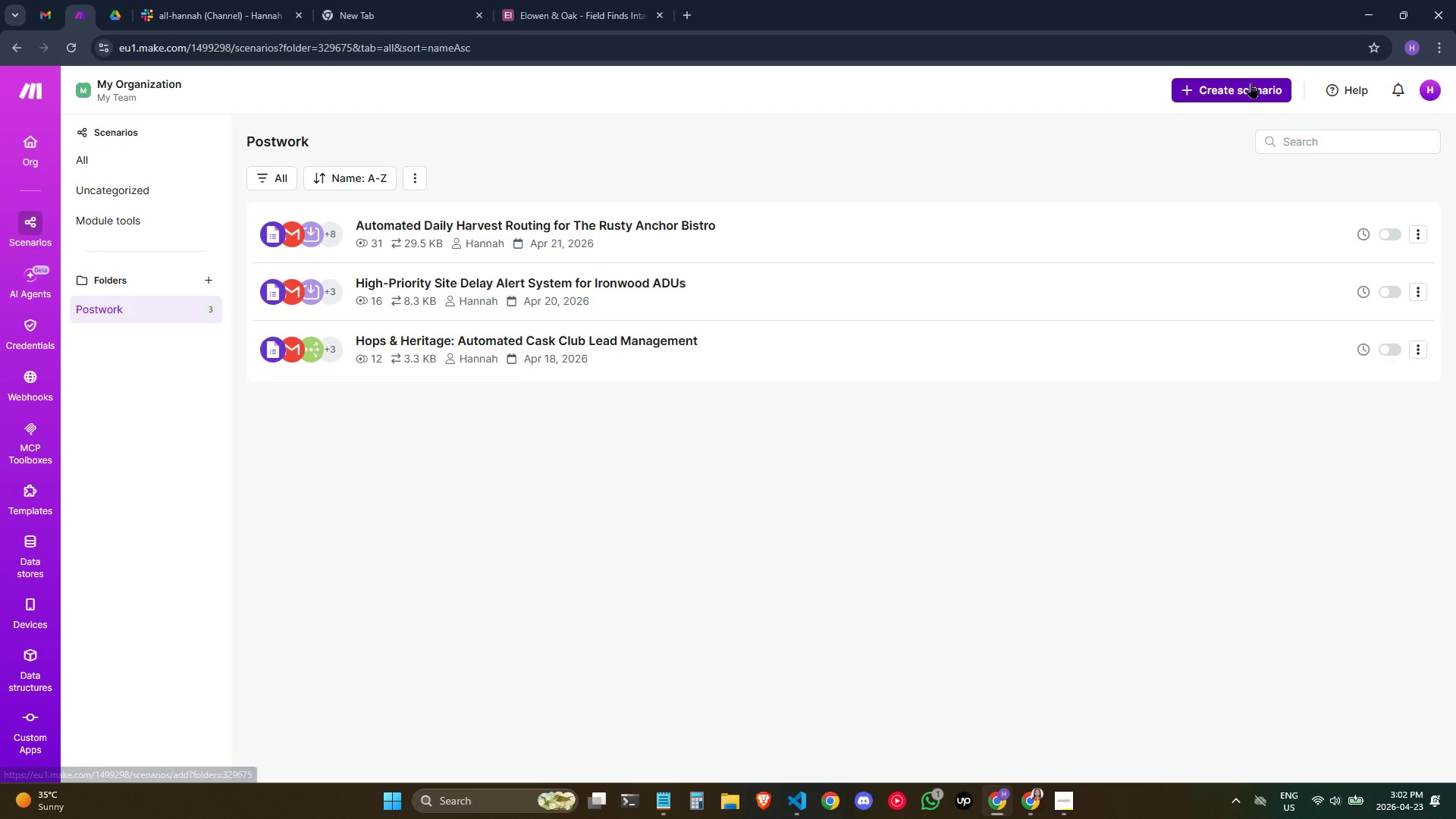 
left_click([1258, 85])
 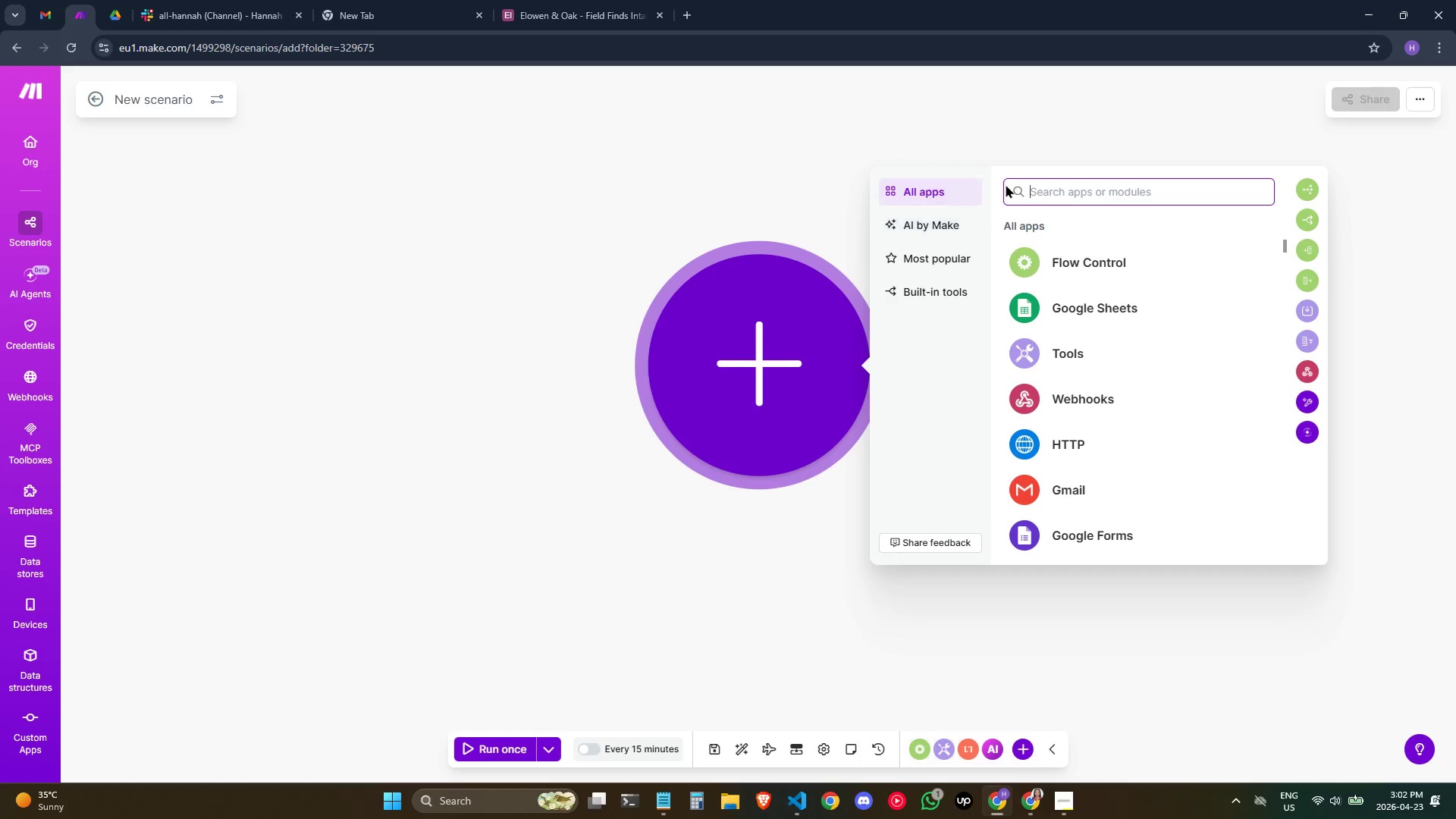 
wait(7.16)
 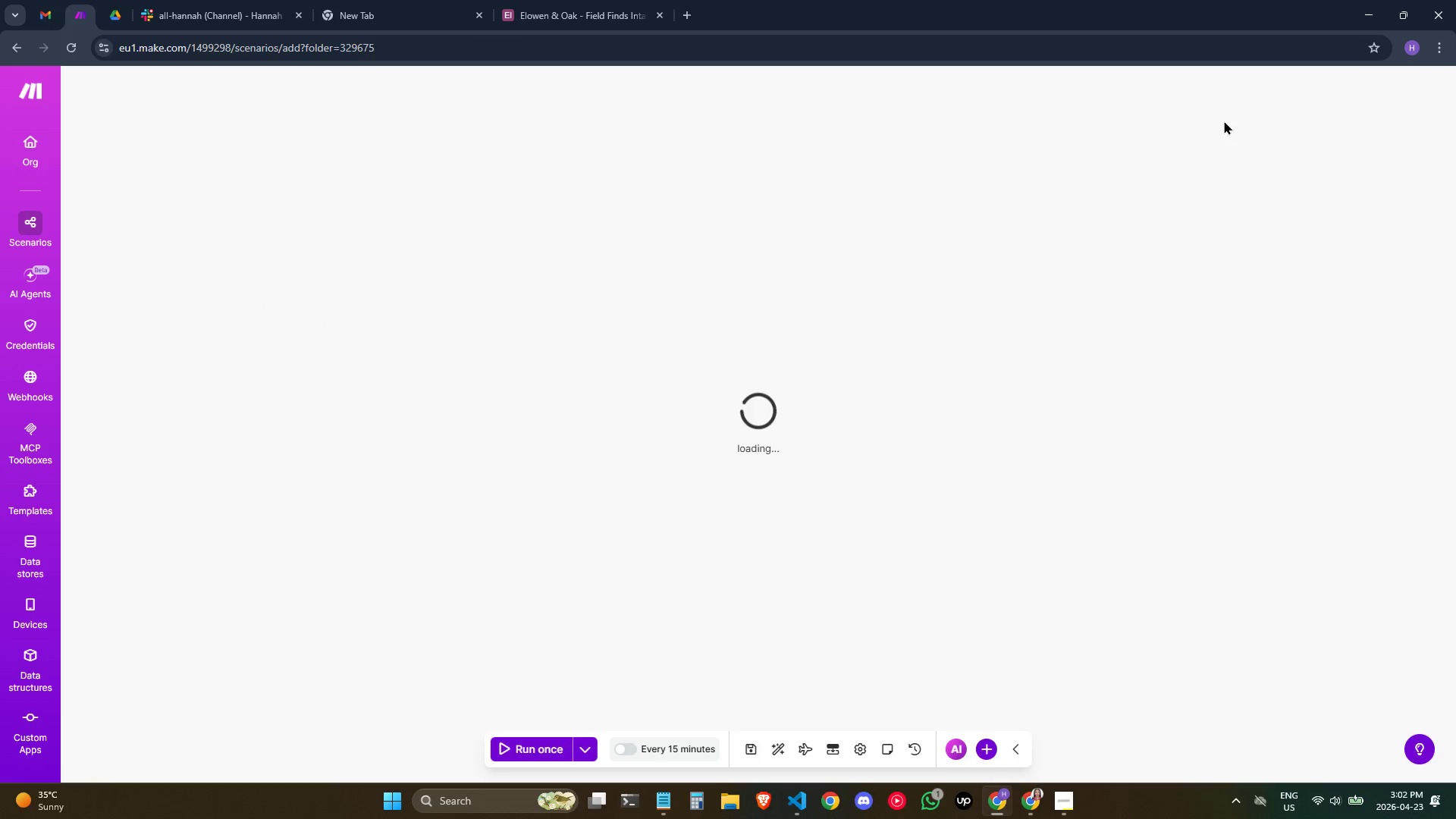 
right_click([789, 356])
 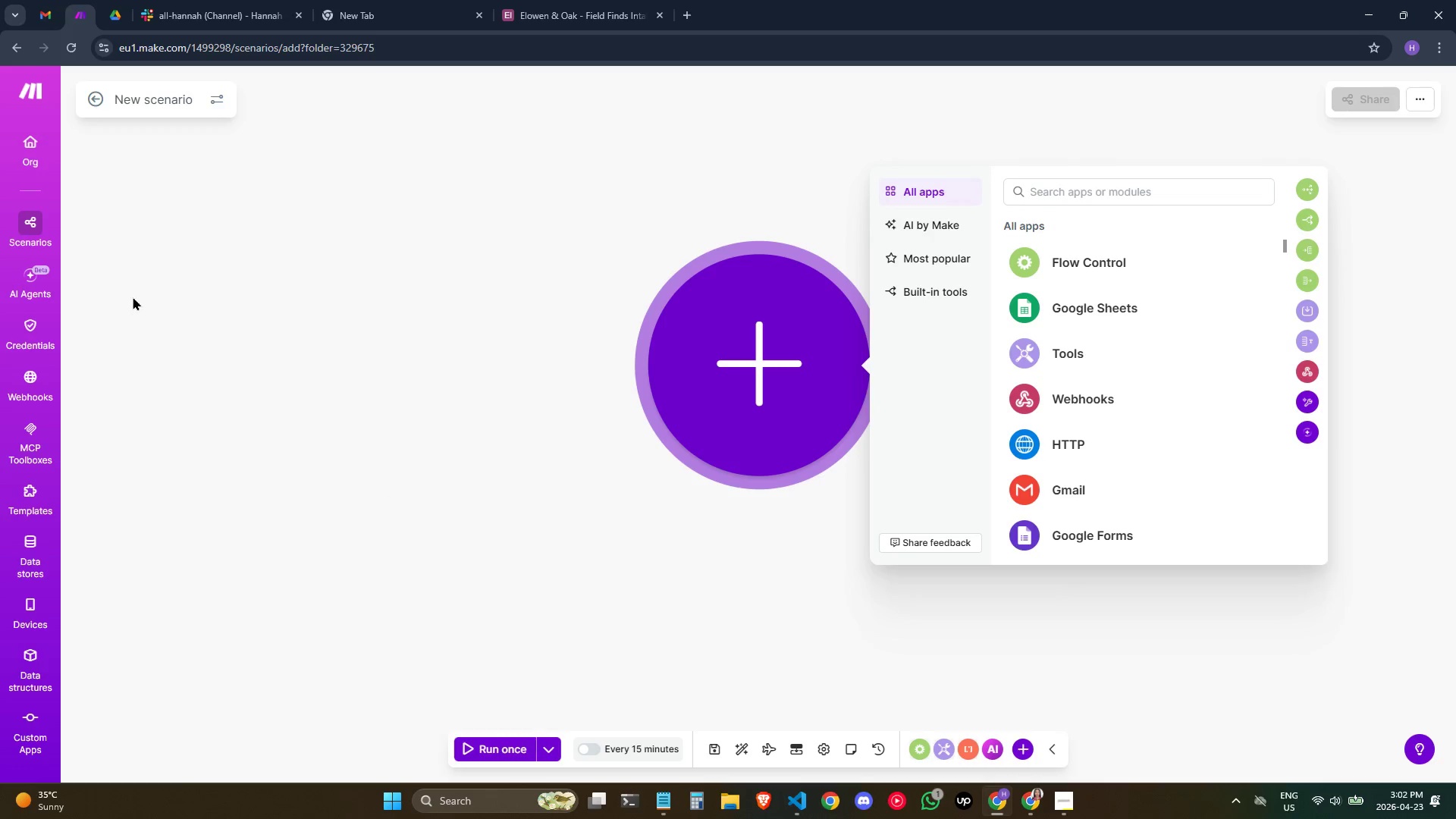 
left_click([149, 101])
 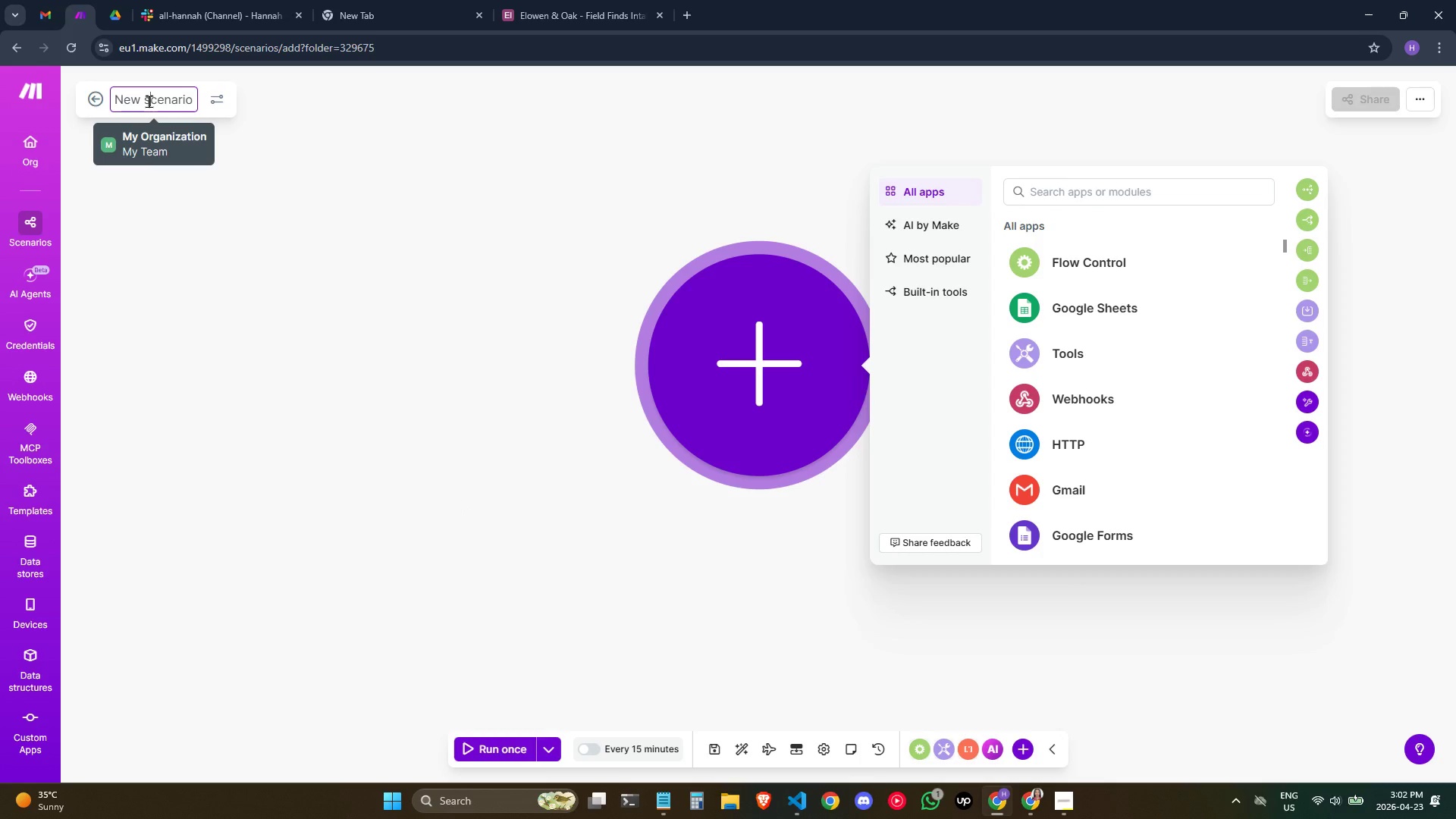 
double_click([149, 101])
 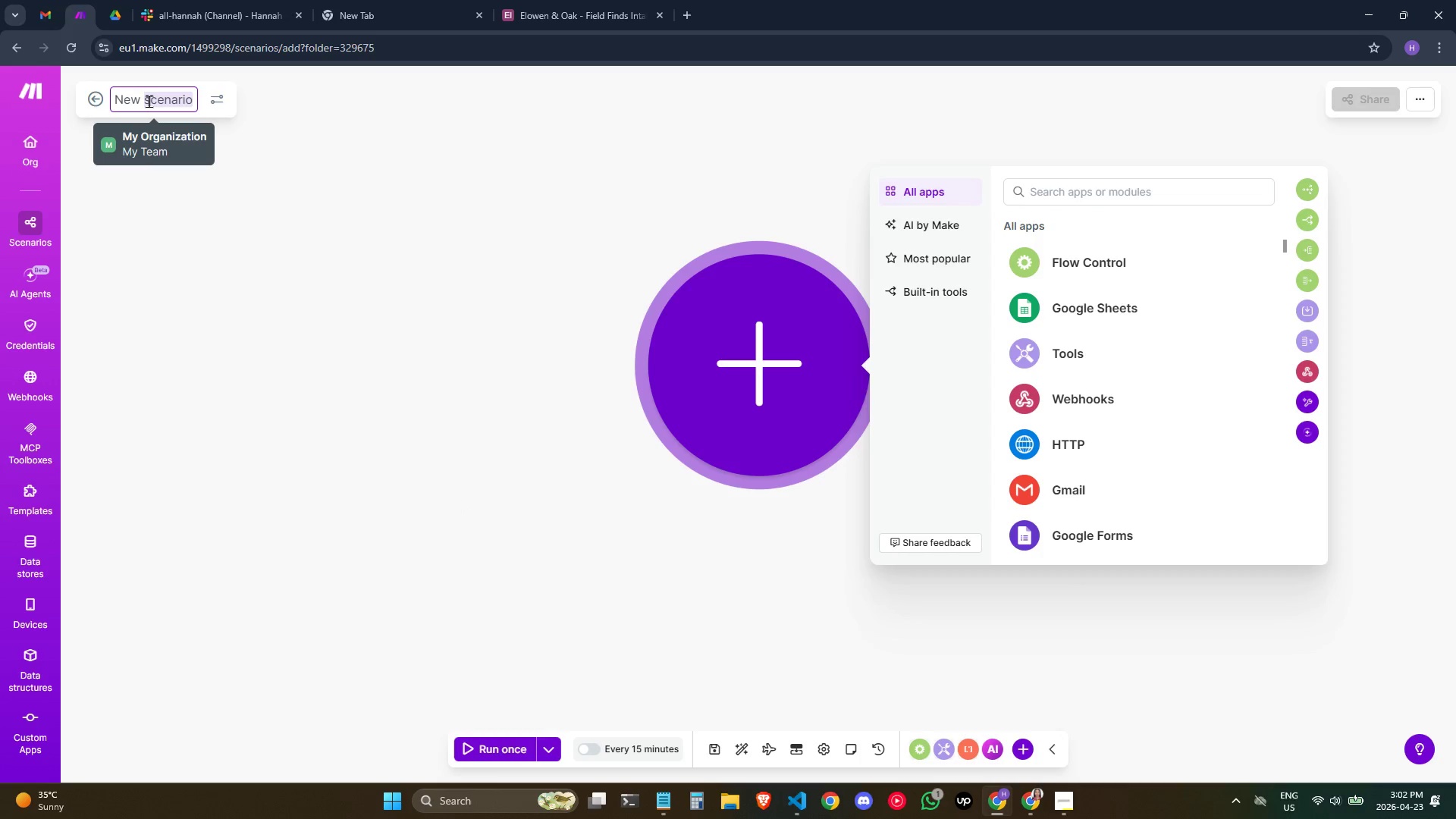 
left_click([149, 101])
 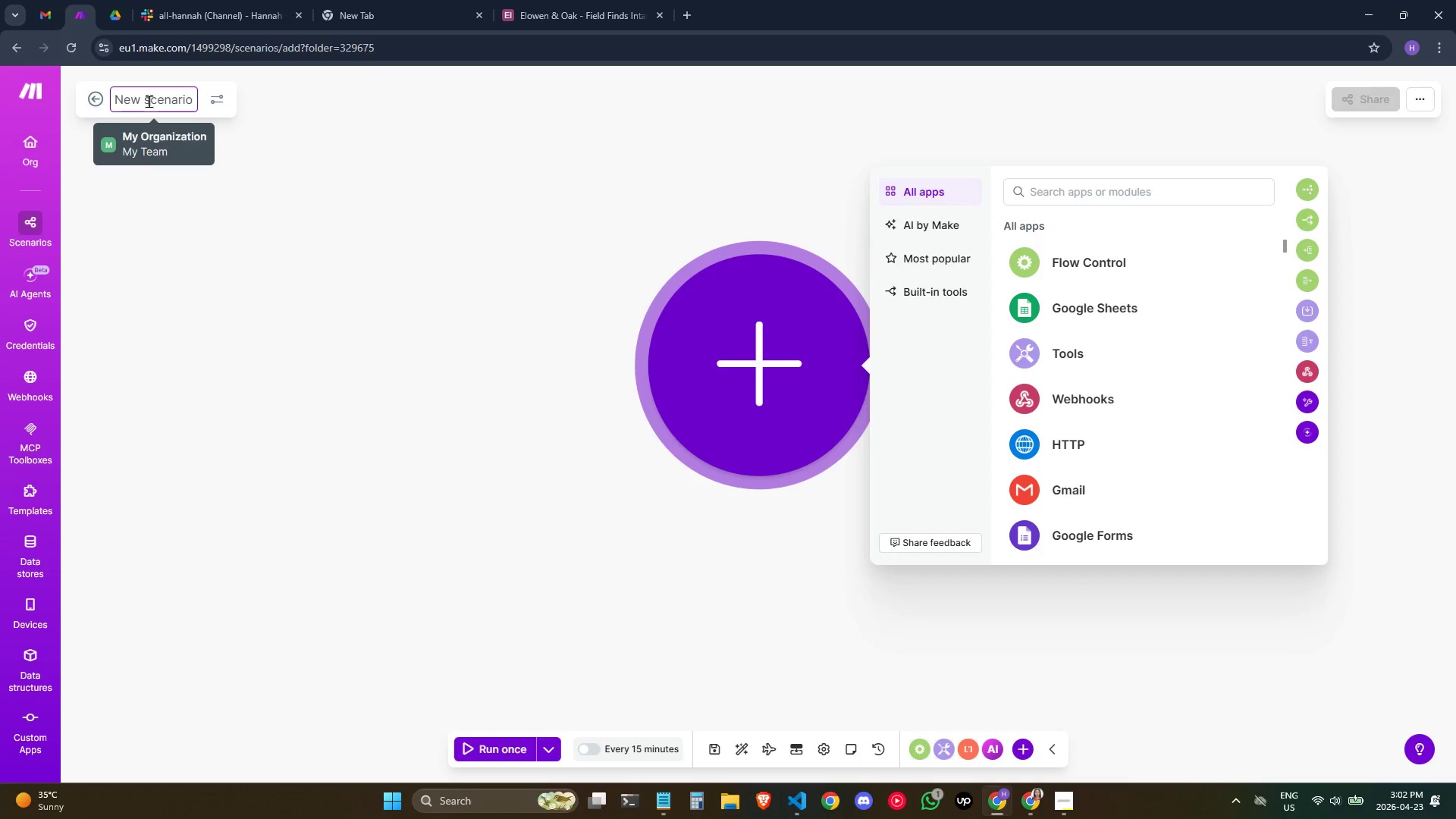 
key(Alt+Tab)